 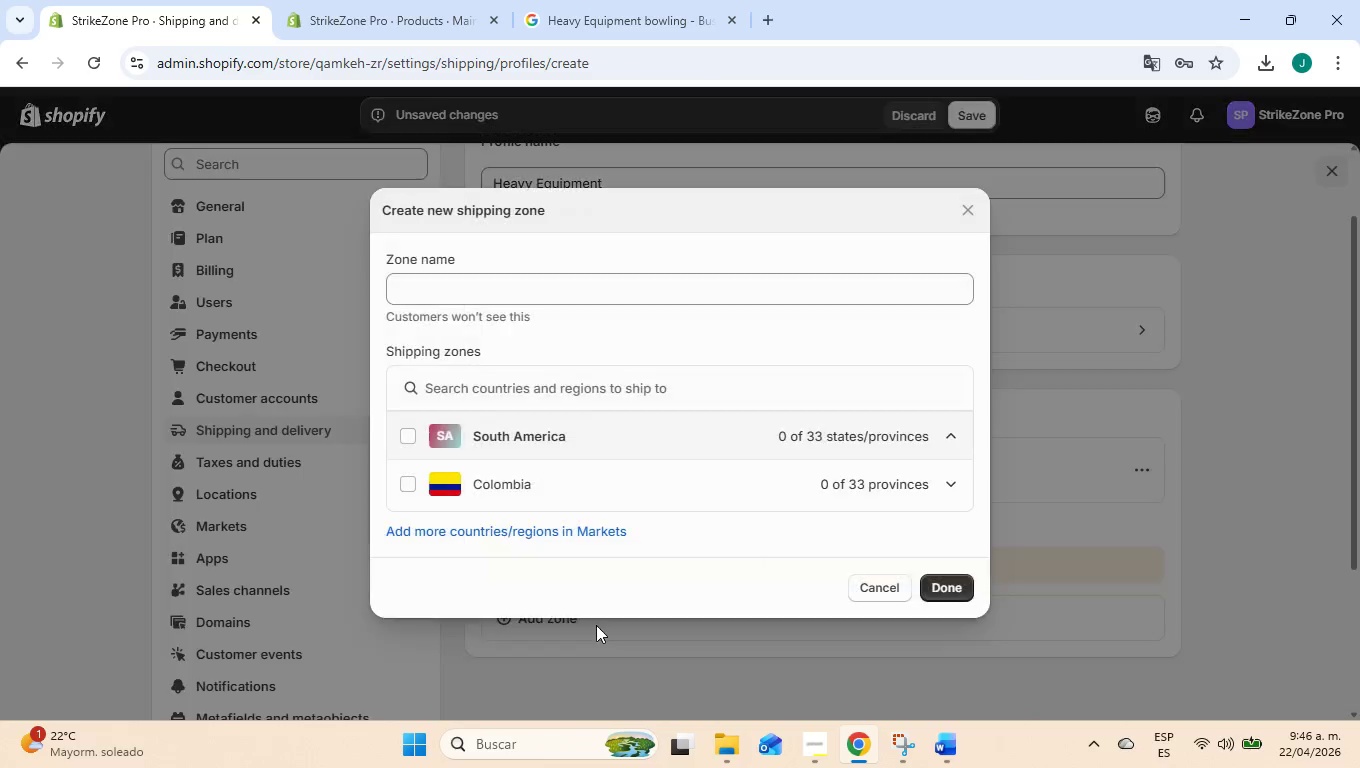 
left_click([467, 296])
 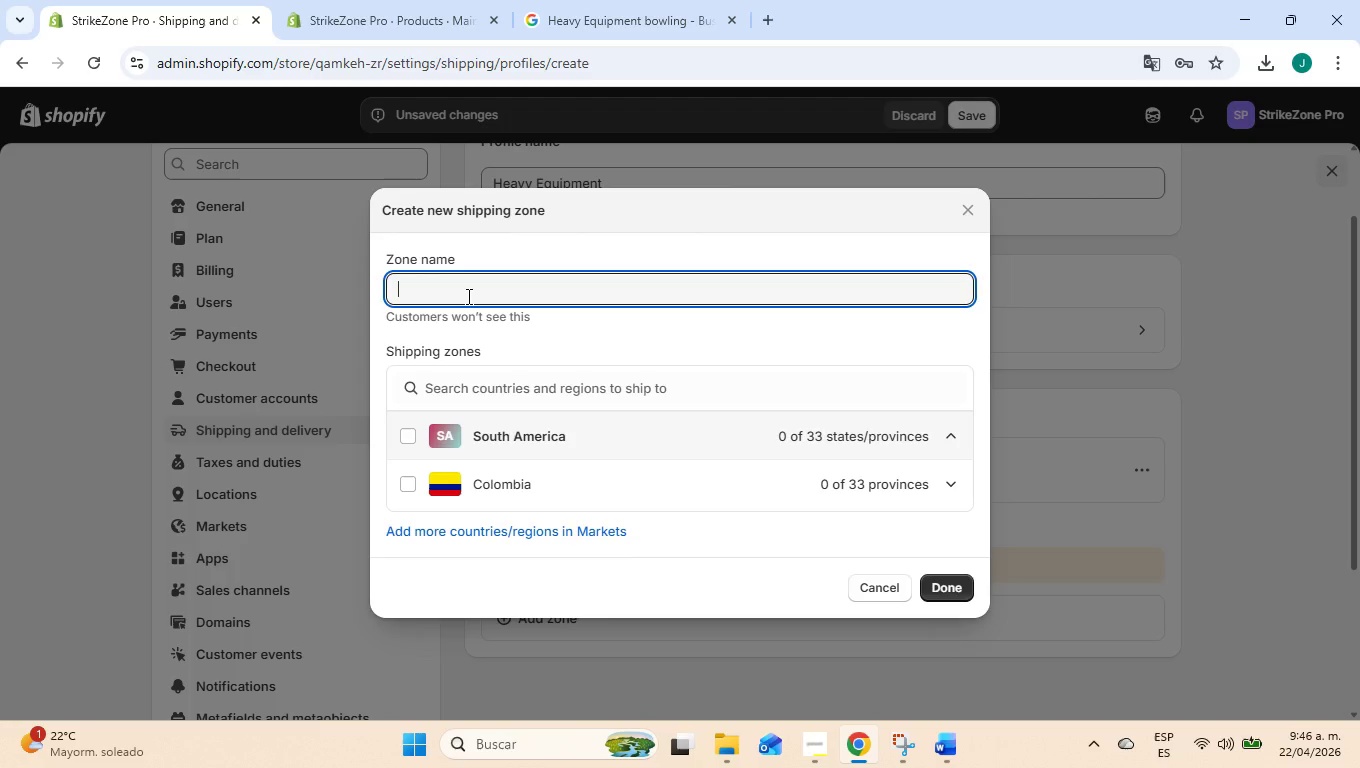 
wait(9.48)
 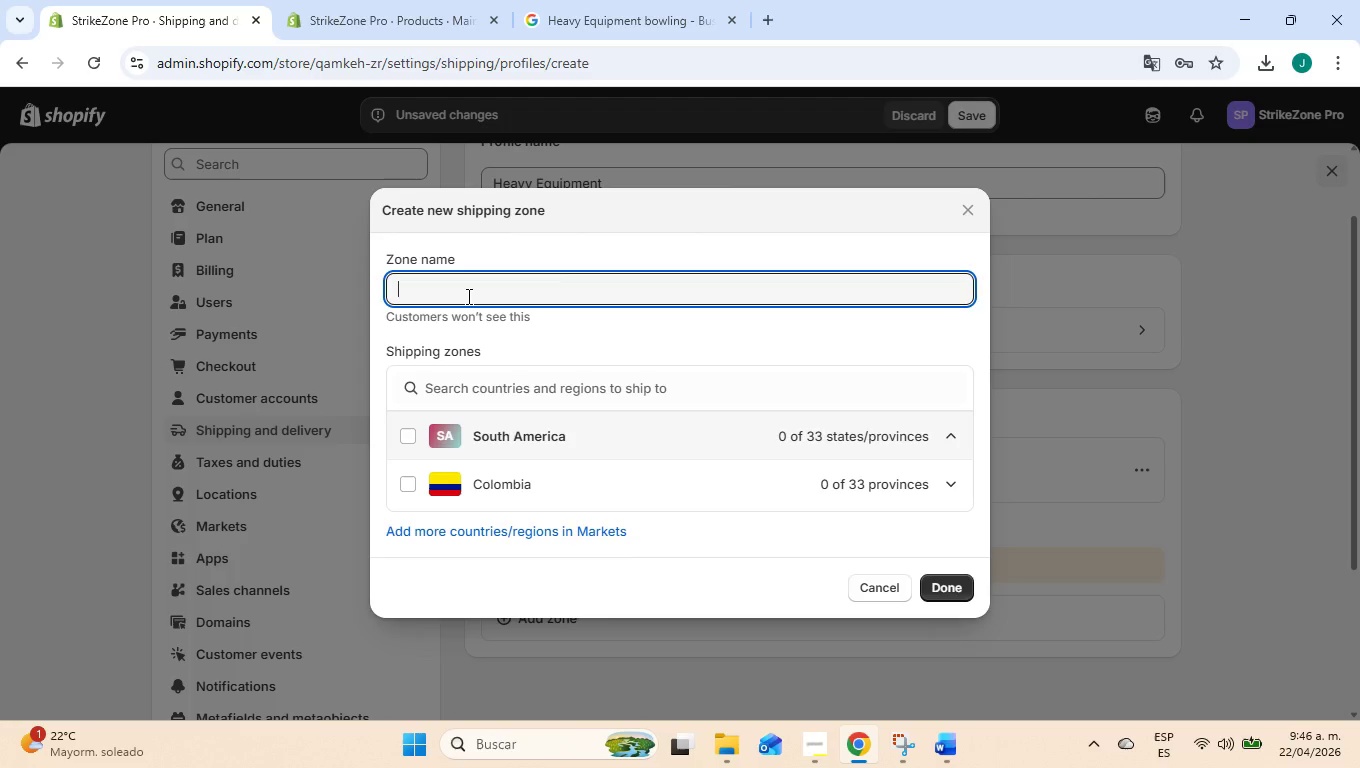 
type(USa)
key(Backspace)
type(A)
 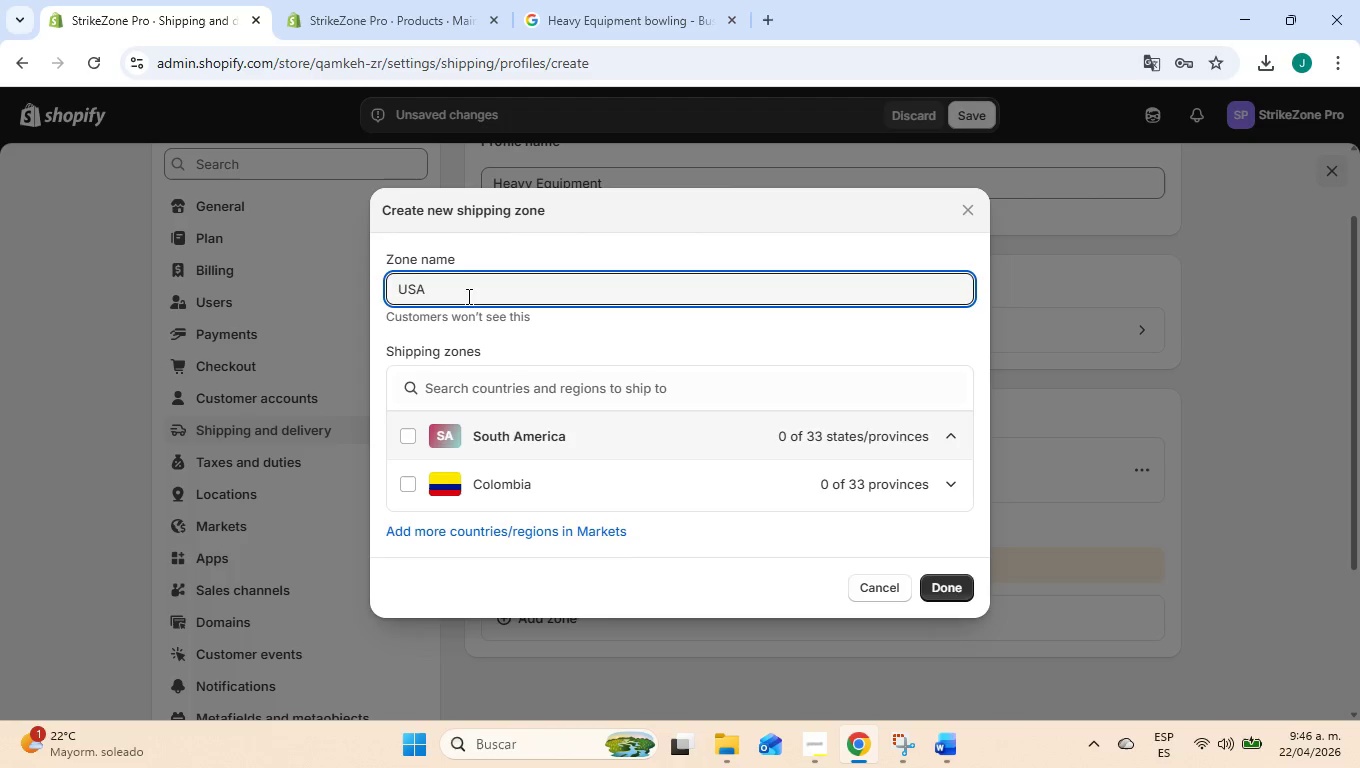 
left_click([572, 334])
 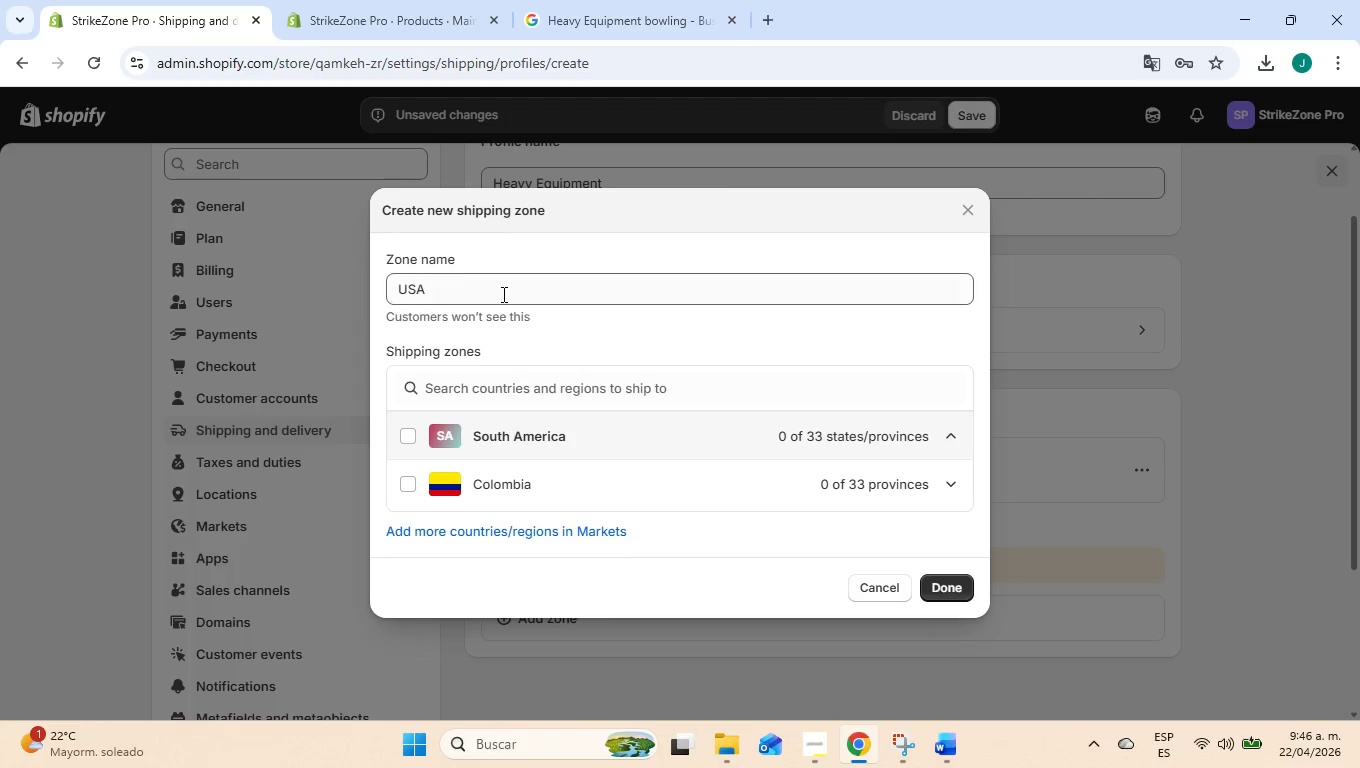 
left_click_drag(start_coordinate=[450, 284], to_coordinate=[348, 278])
 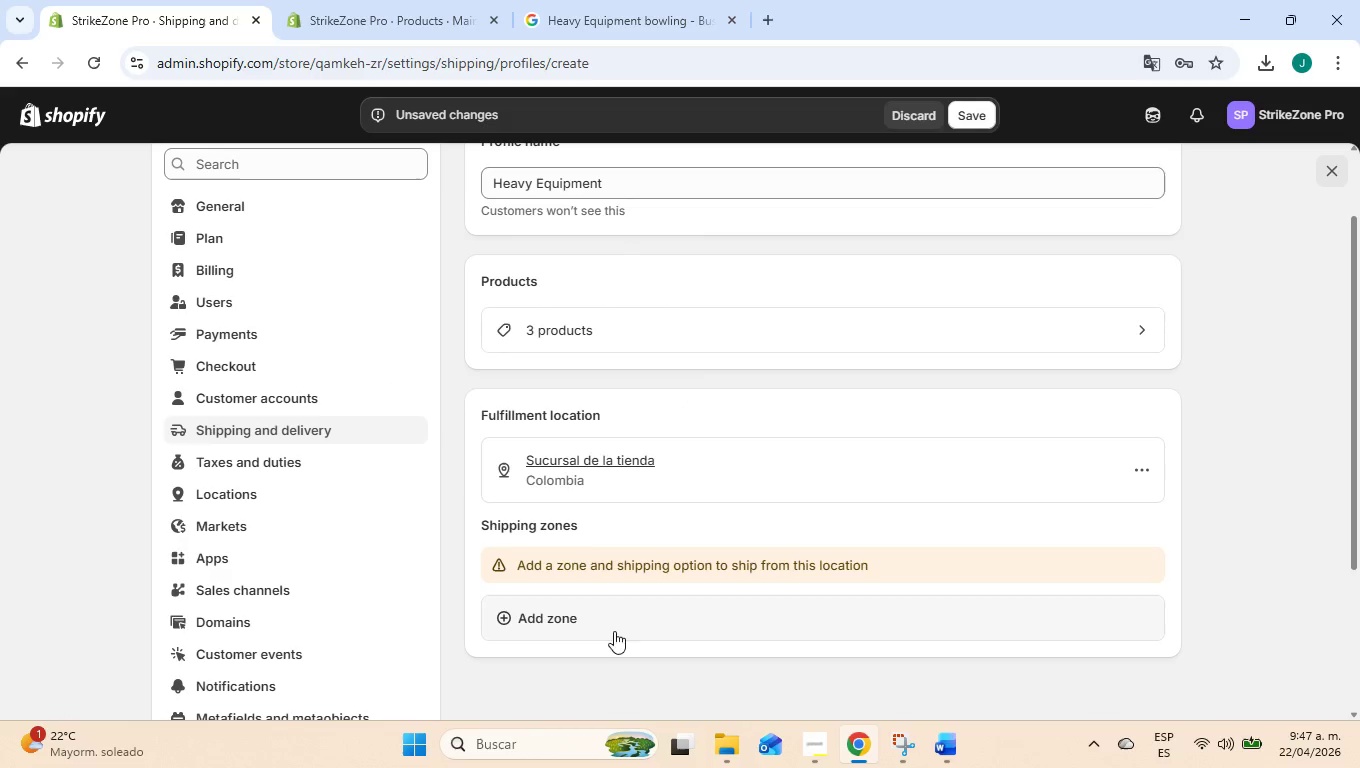 
left_click([596, 622])
 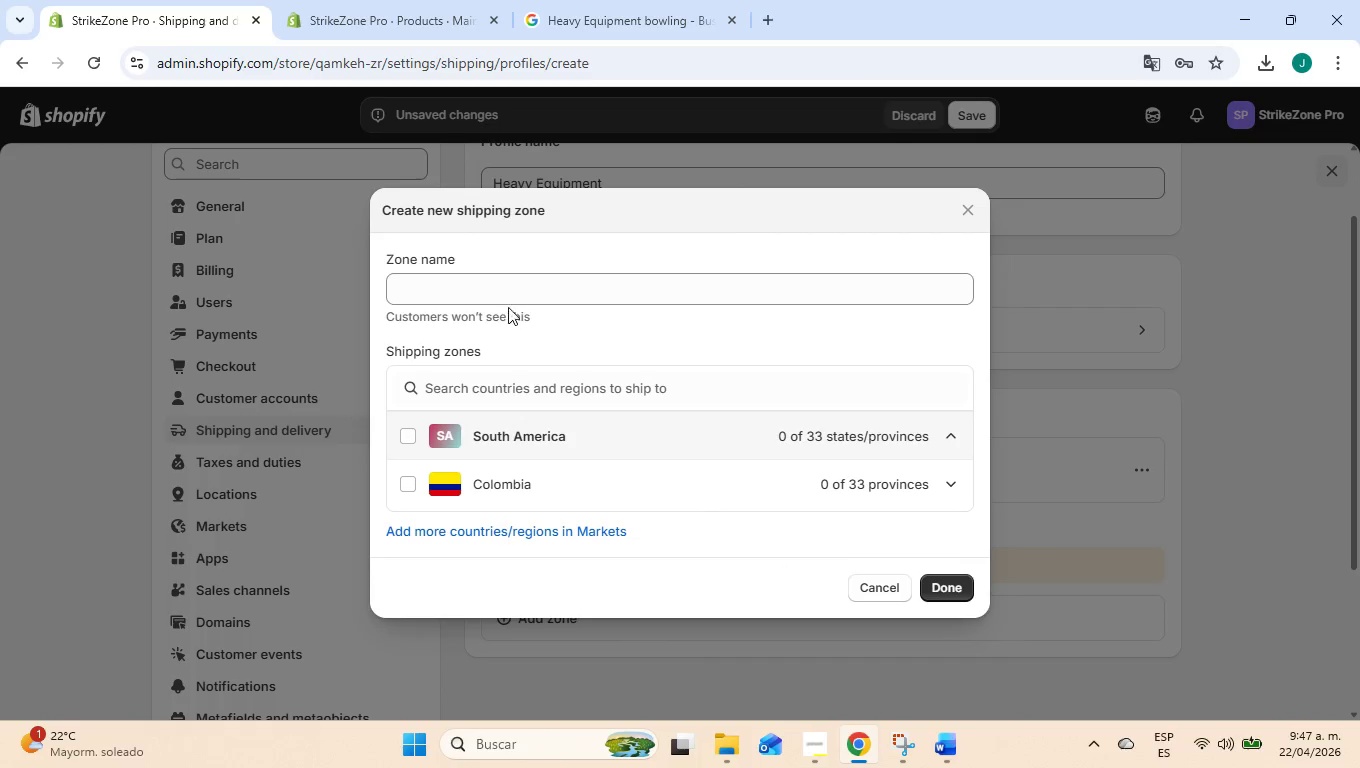 
left_click([513, 290])
 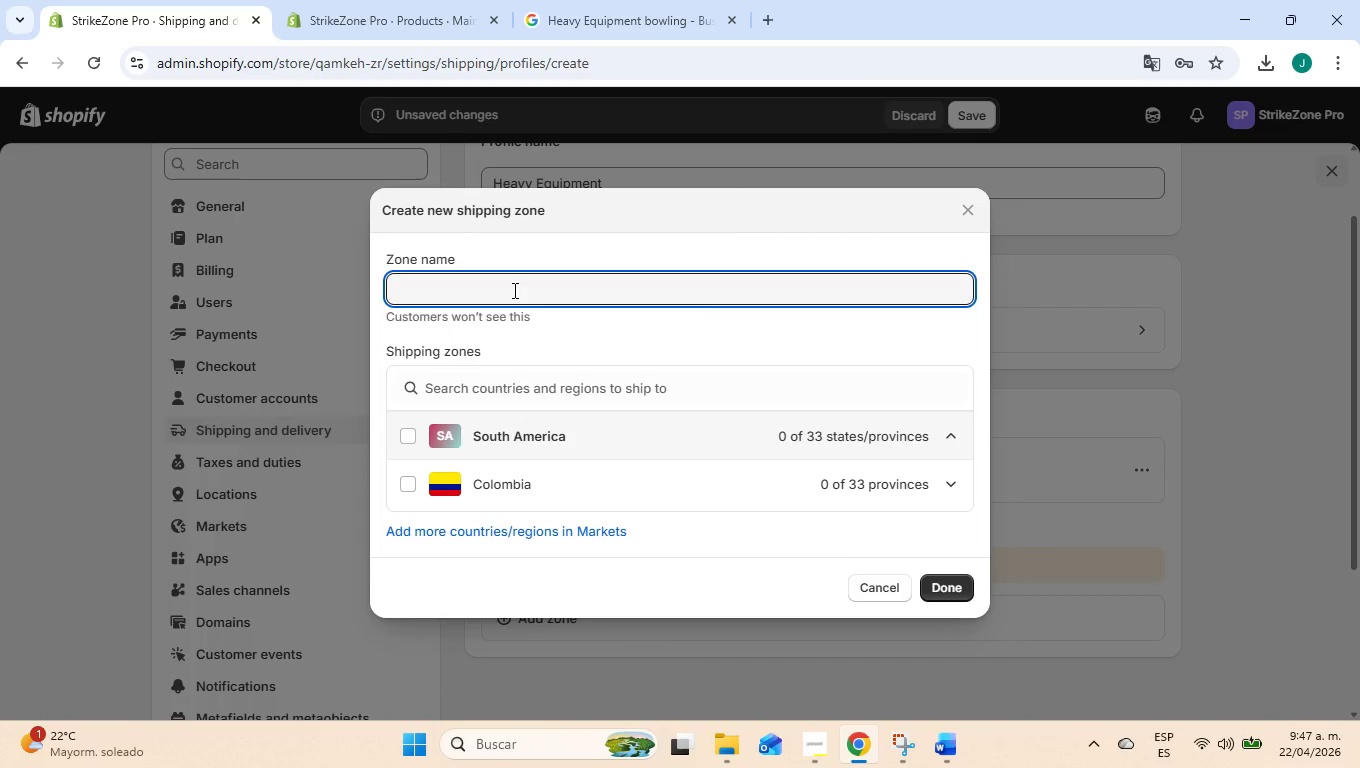 
type(USA)
 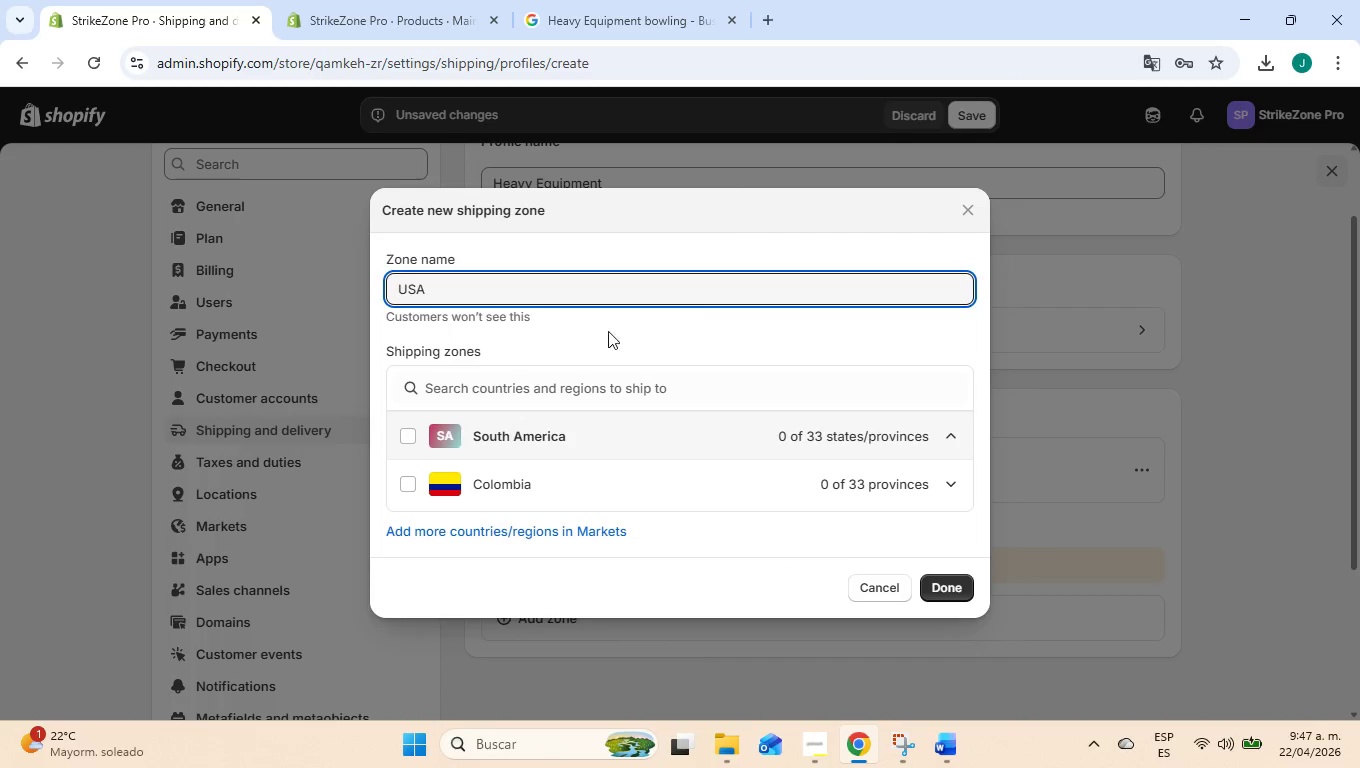 
left_click([659, 345])
 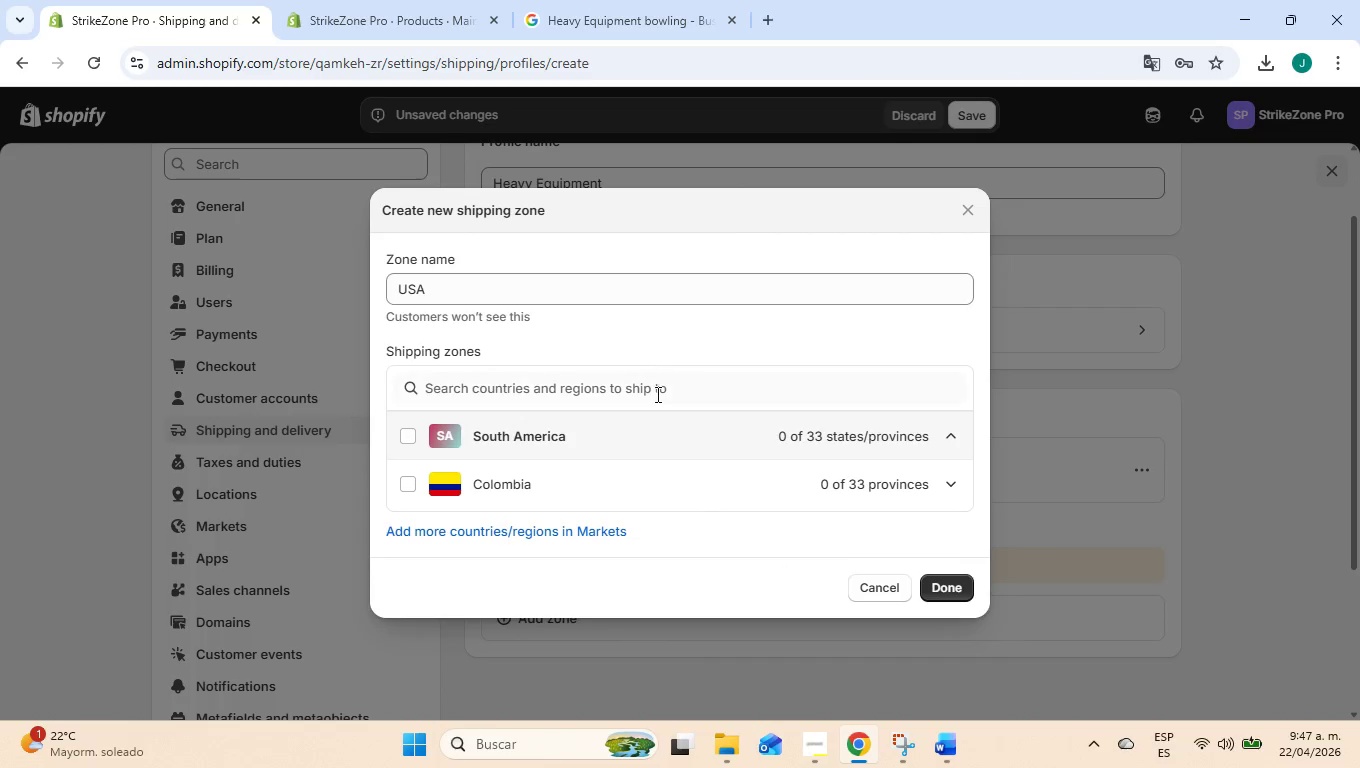 
scroll: coordinate [656, 396], scroll_direction: down, amount: 1.0
 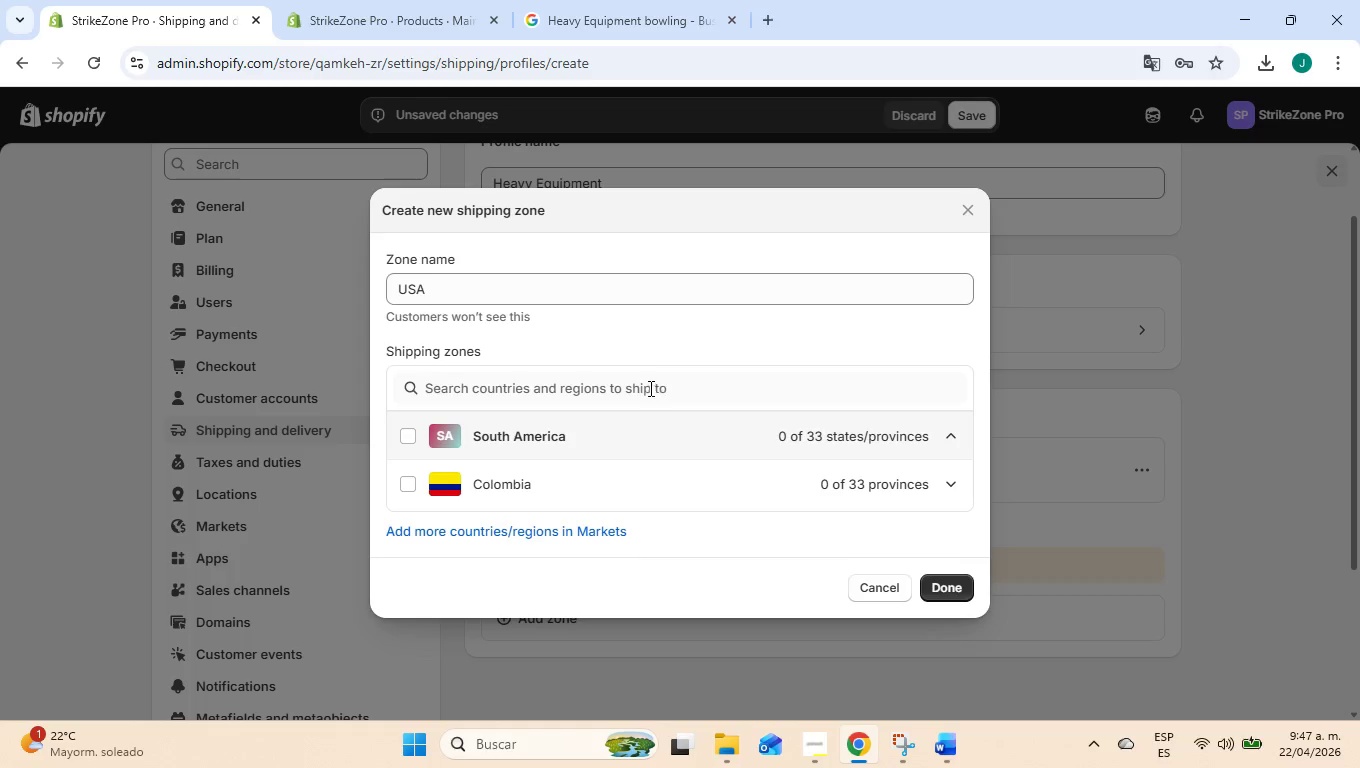 
left_click([646, 387])
 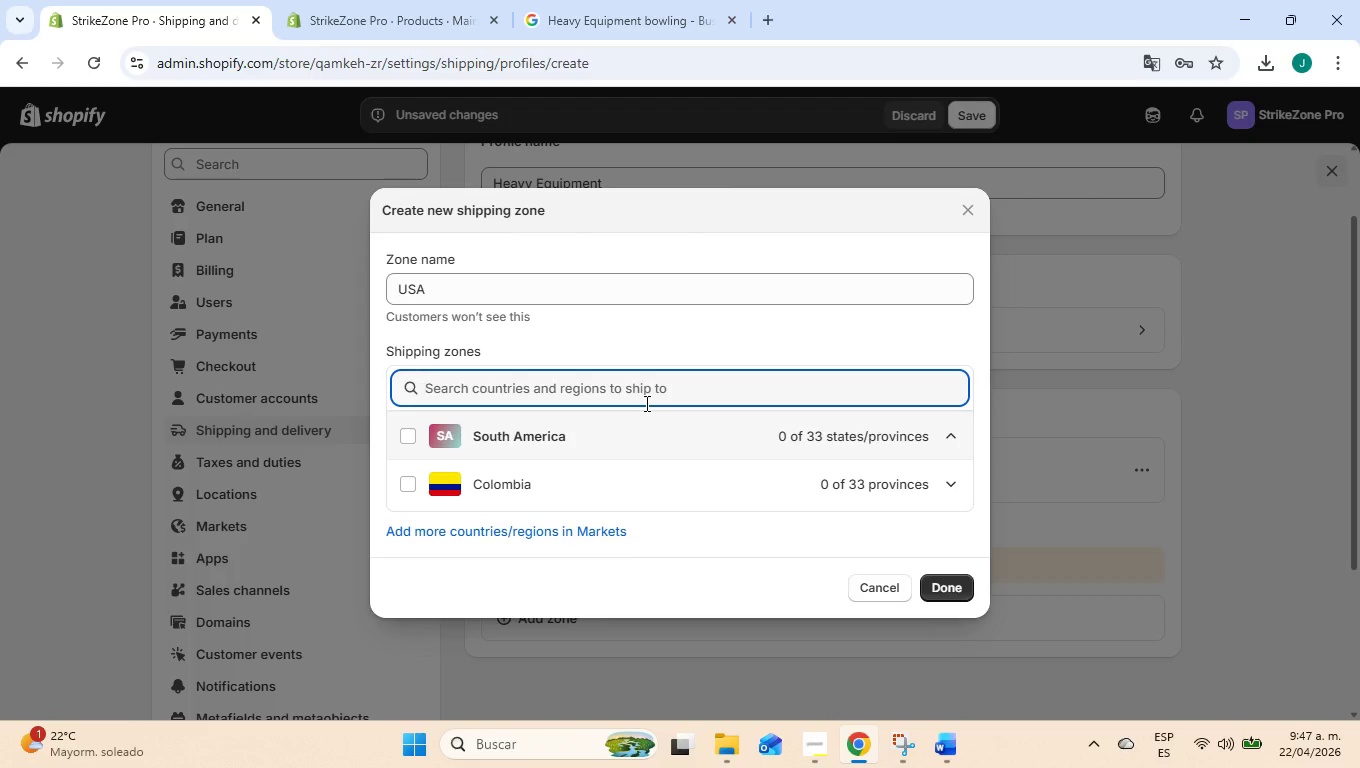 
wait(6.28)
 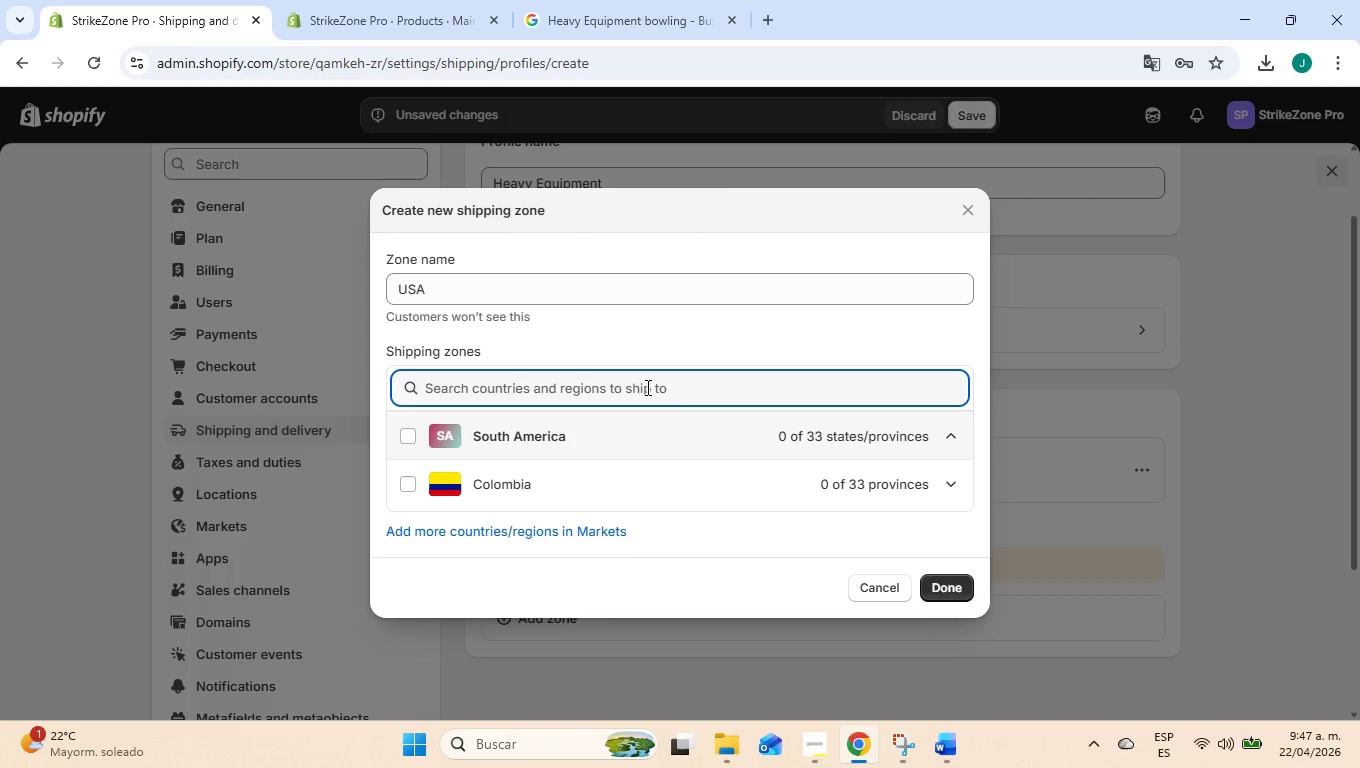 
left_click_drag(start_coordinate=[486, 283], to_coordinate=[348, 263])
 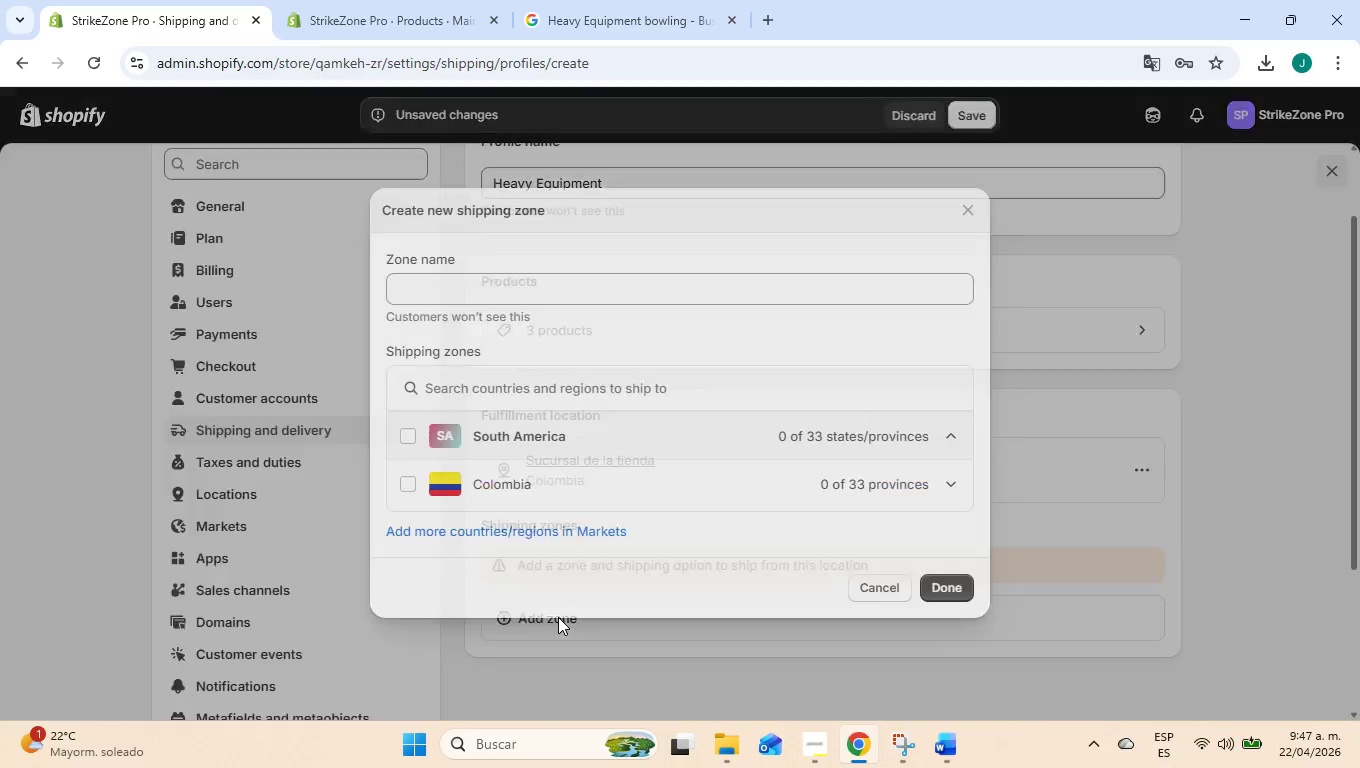 
left_click([478, 287])
 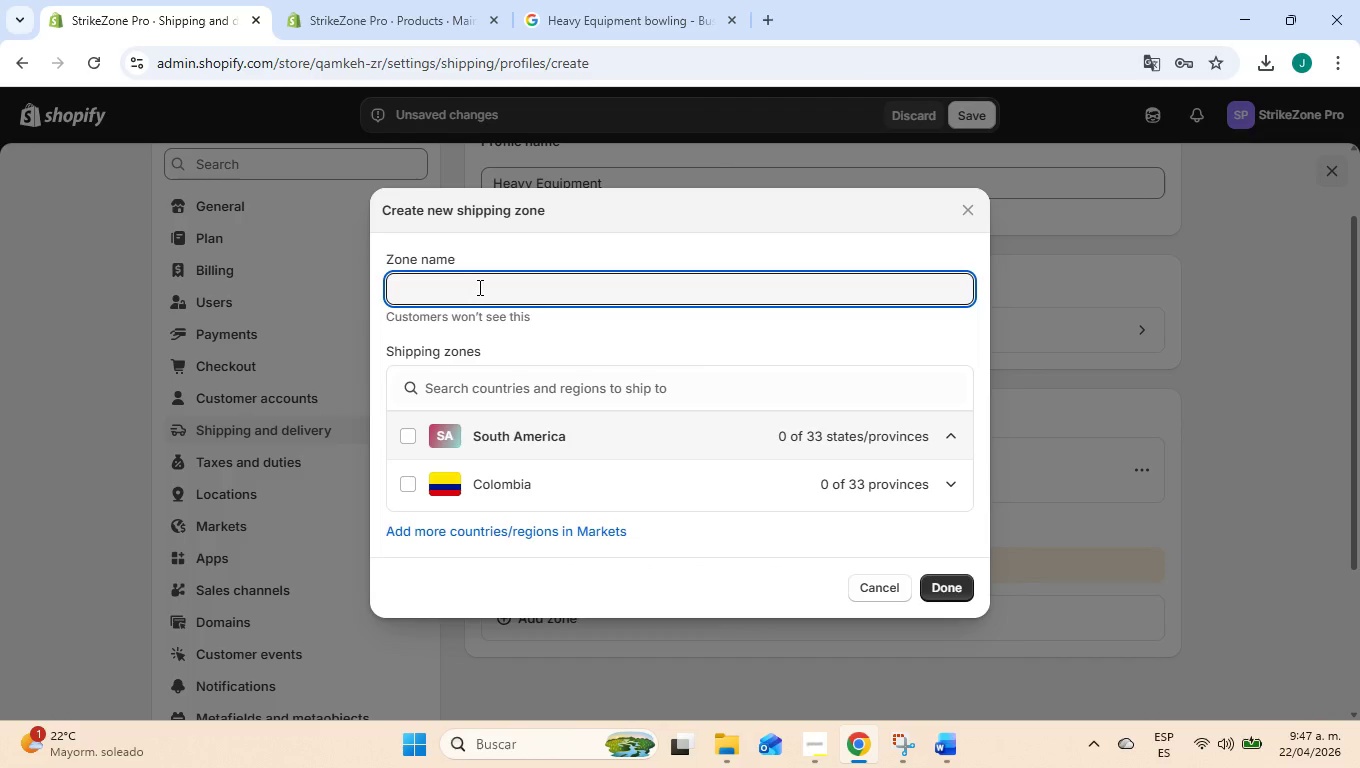 
wait(5.52)
 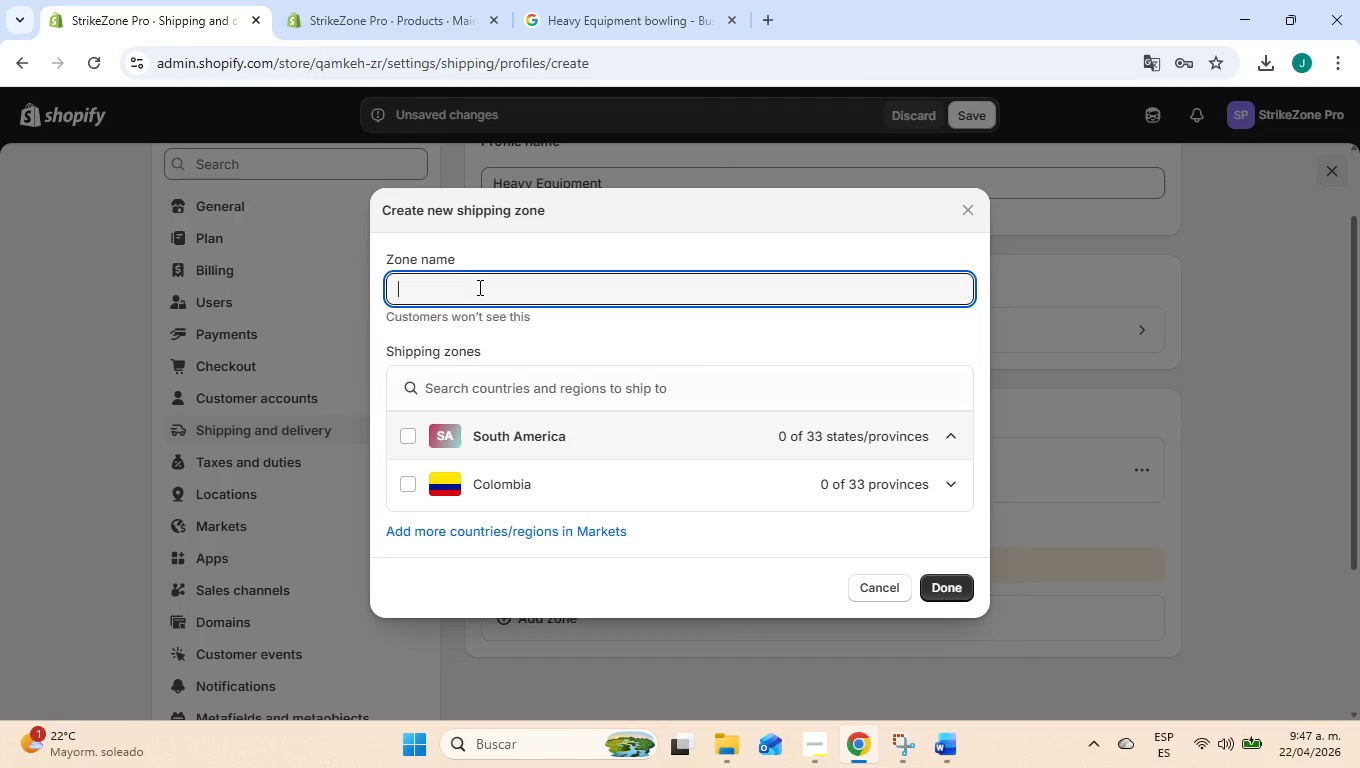 
type(Domestic)
 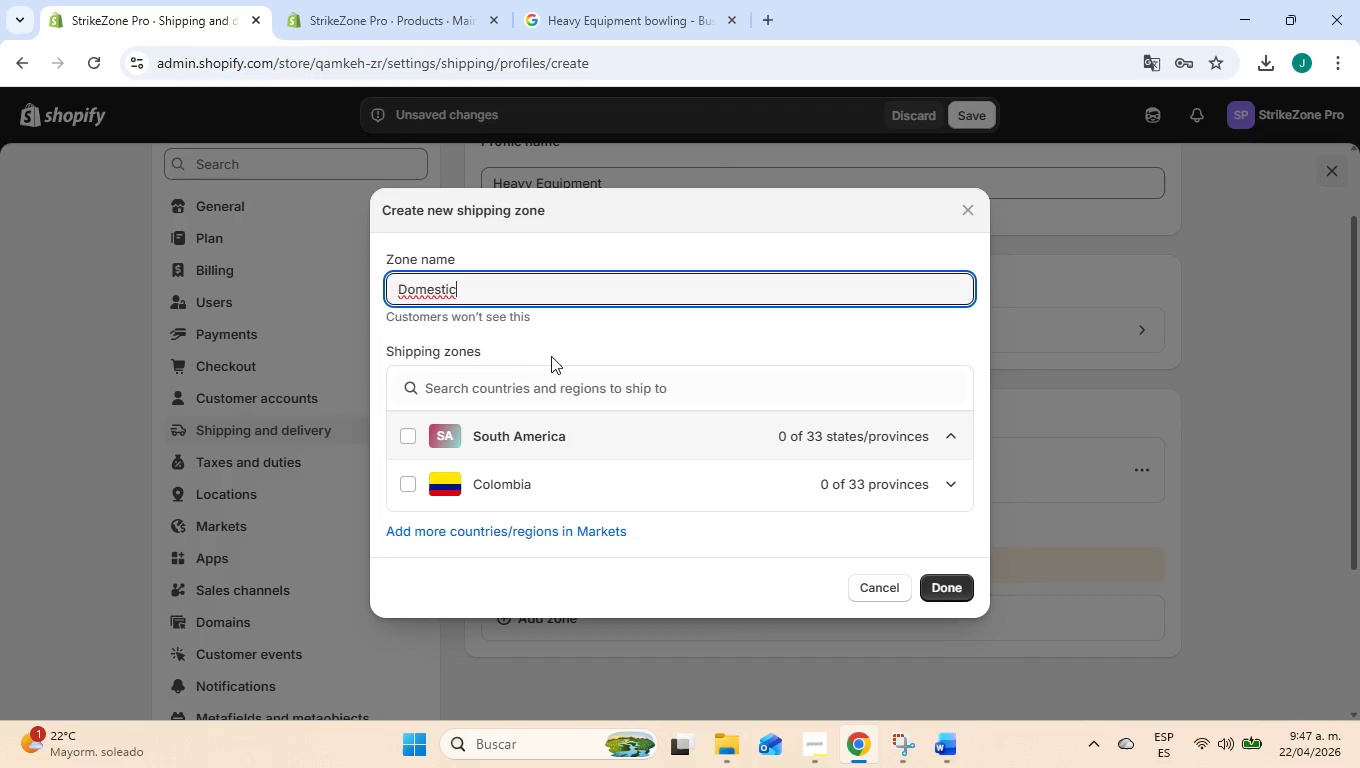 
left_click([554, 349])
 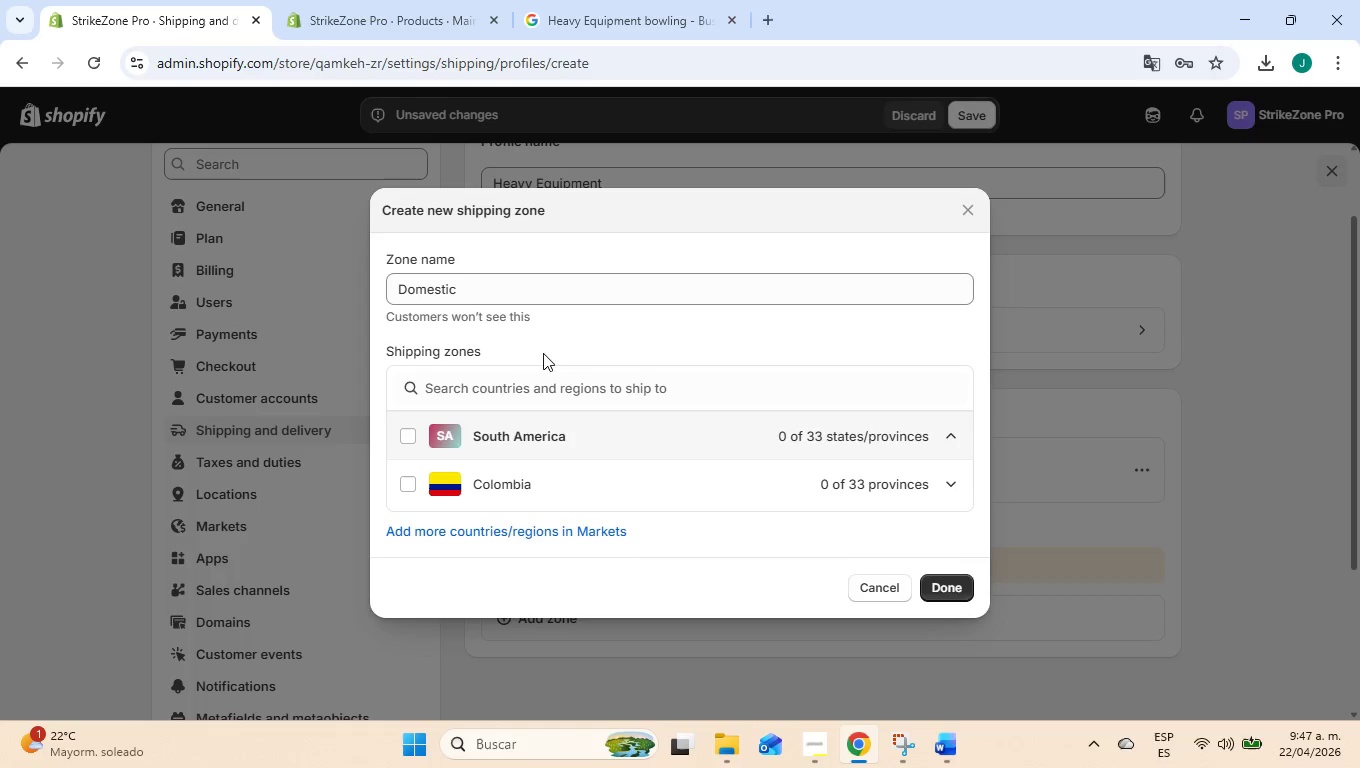 
wait(5.39)
 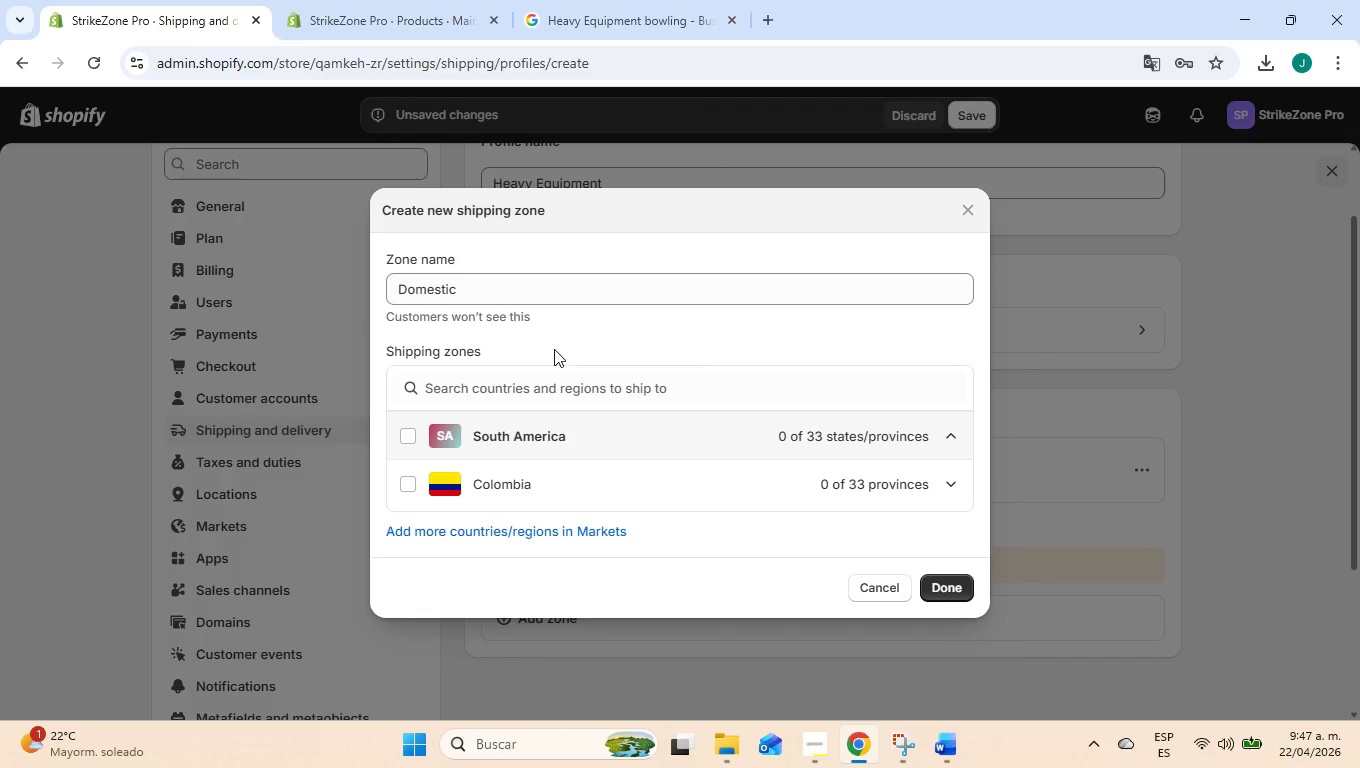 
left_click([471, 390])
 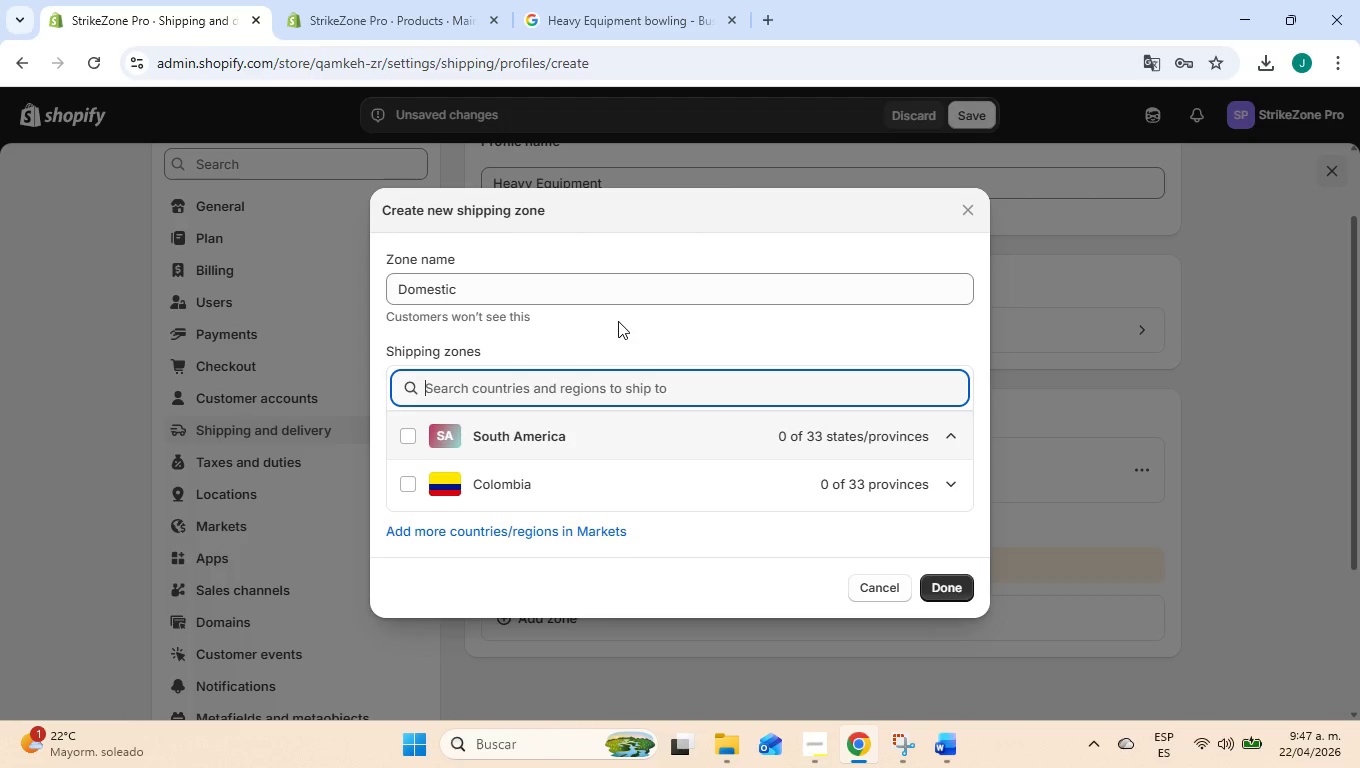 
hold_key(key=ShiftLeft, duration=0.81)
 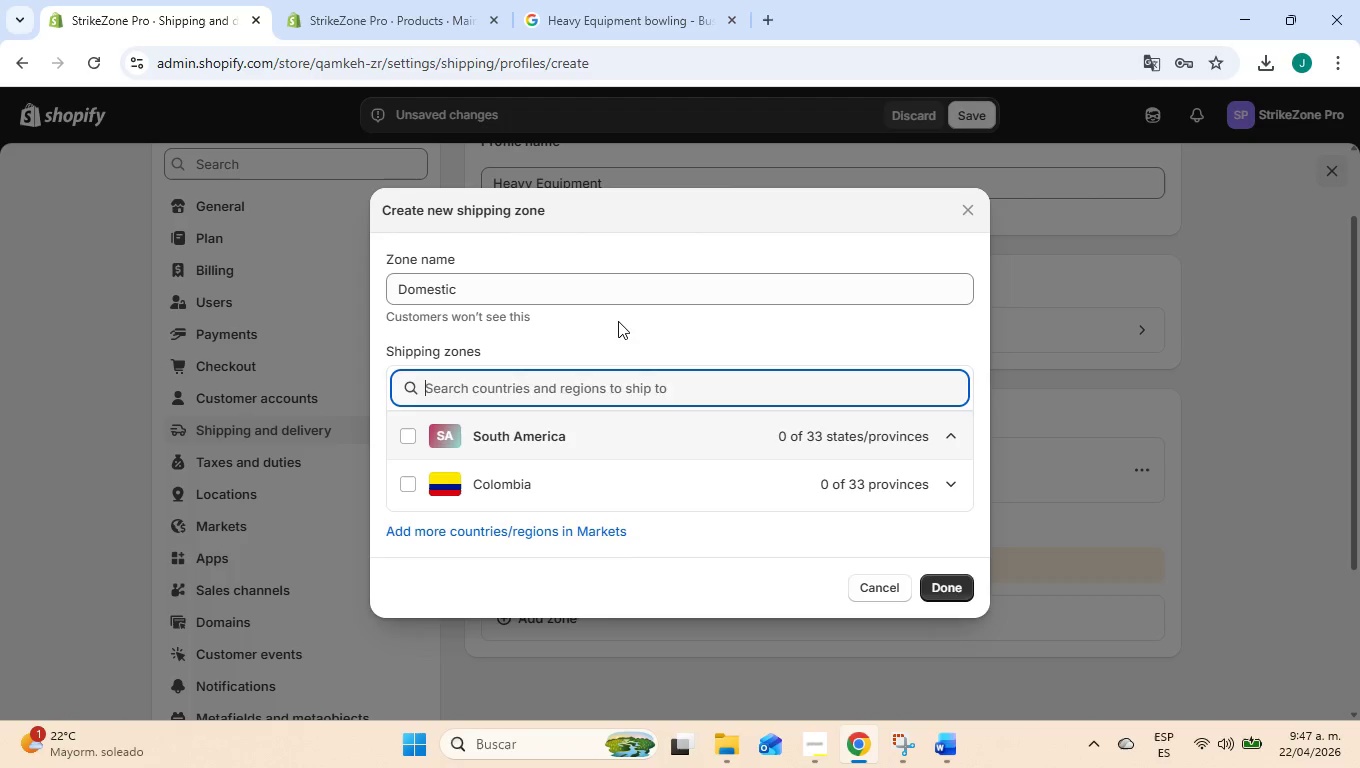 
type(usa)
 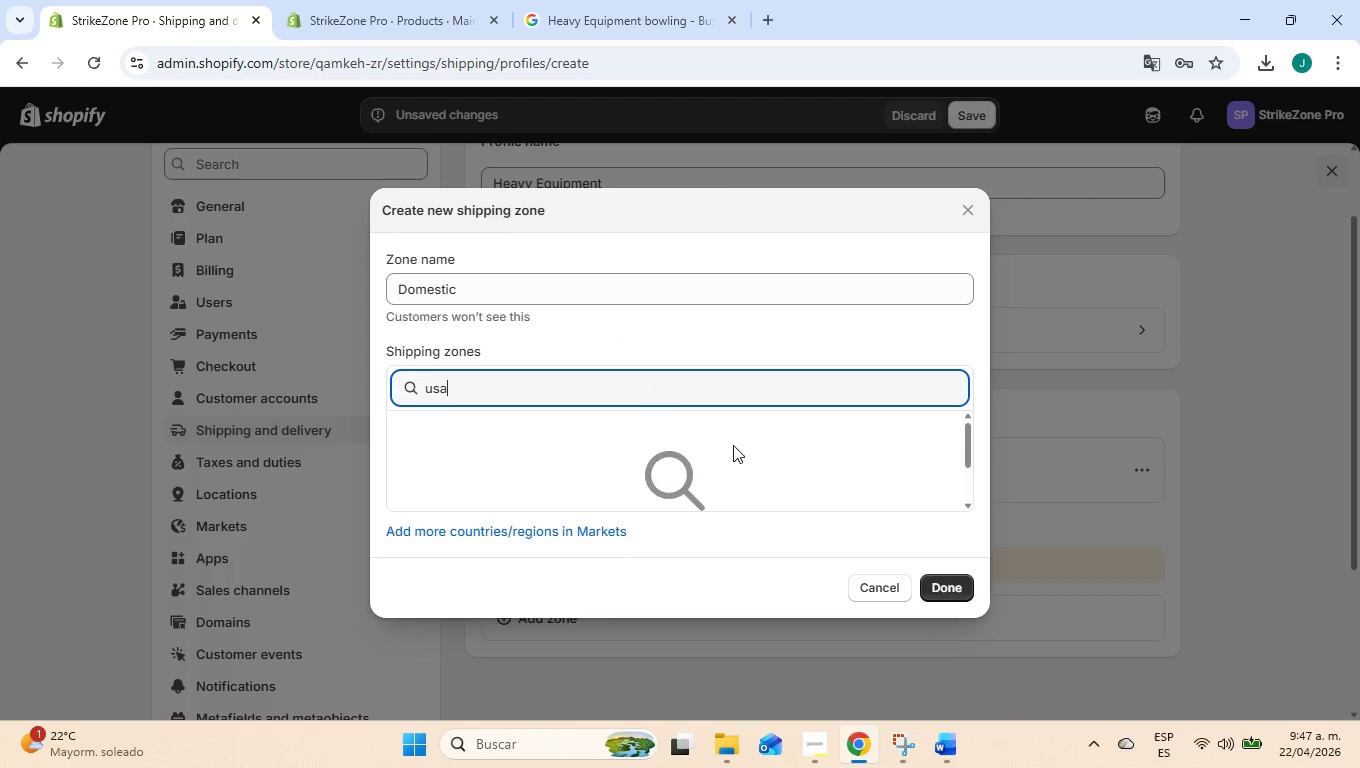 
scroll: coordinate [743, 459], scroll_direction: down, amount: 2.0
 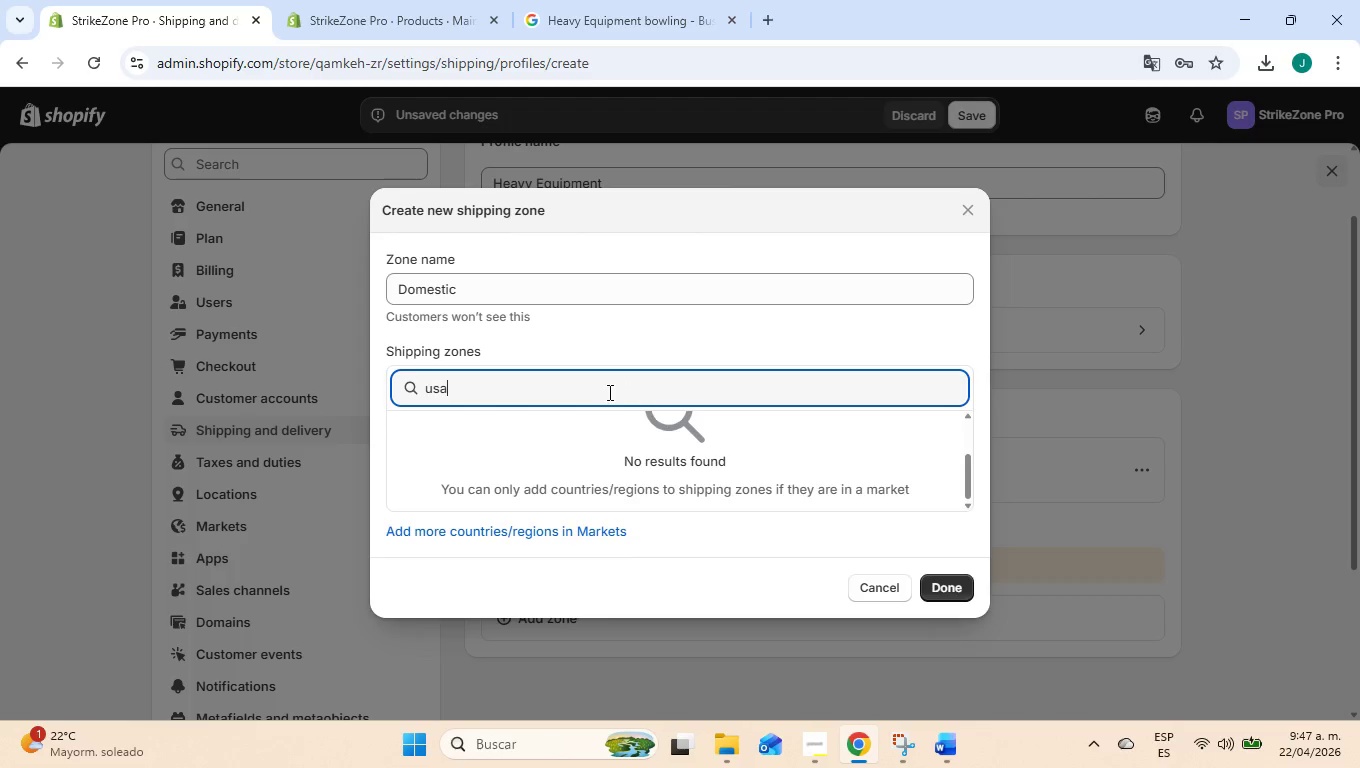 
left_click_drag(start_coordinate=[607, 392], to_coordinate=[417, 371])
 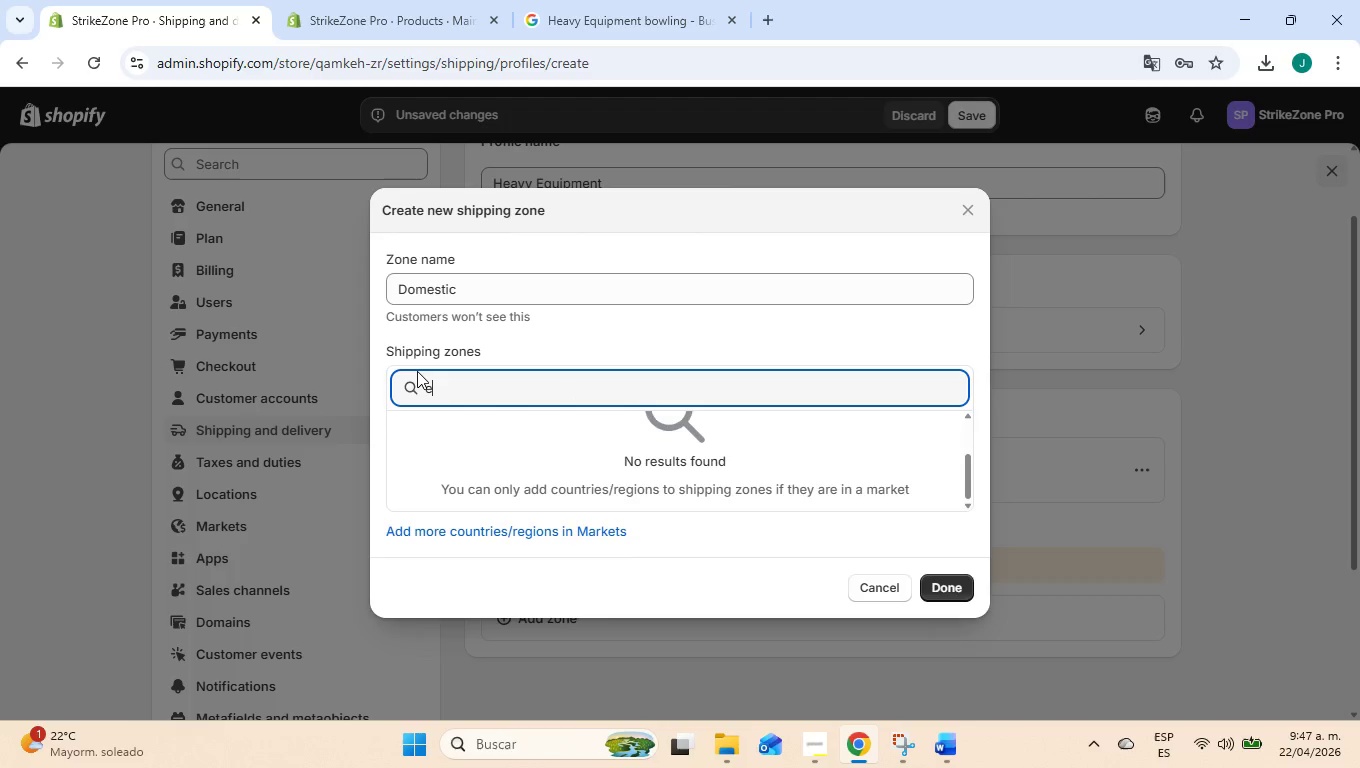 
type(estadosunited)
 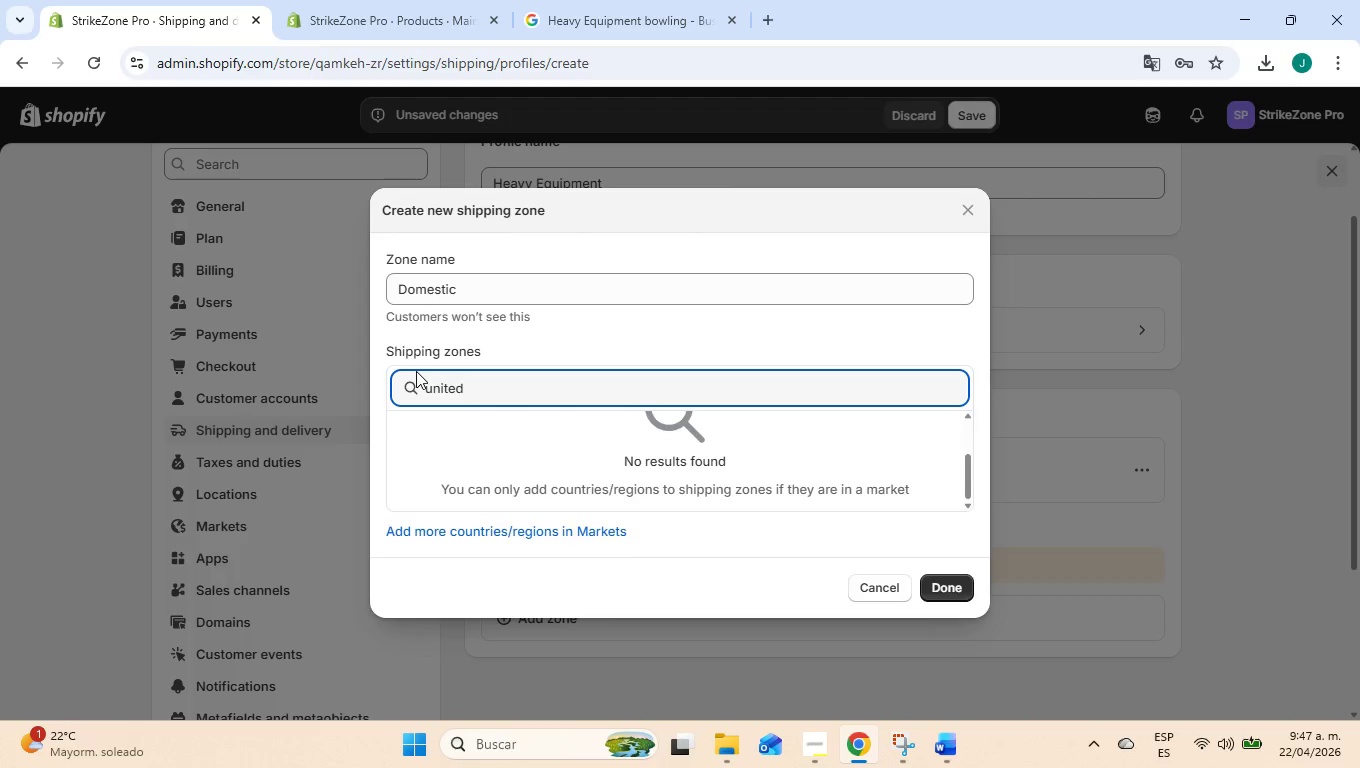 
hold_key(key=Backspace, duration=0.86)
 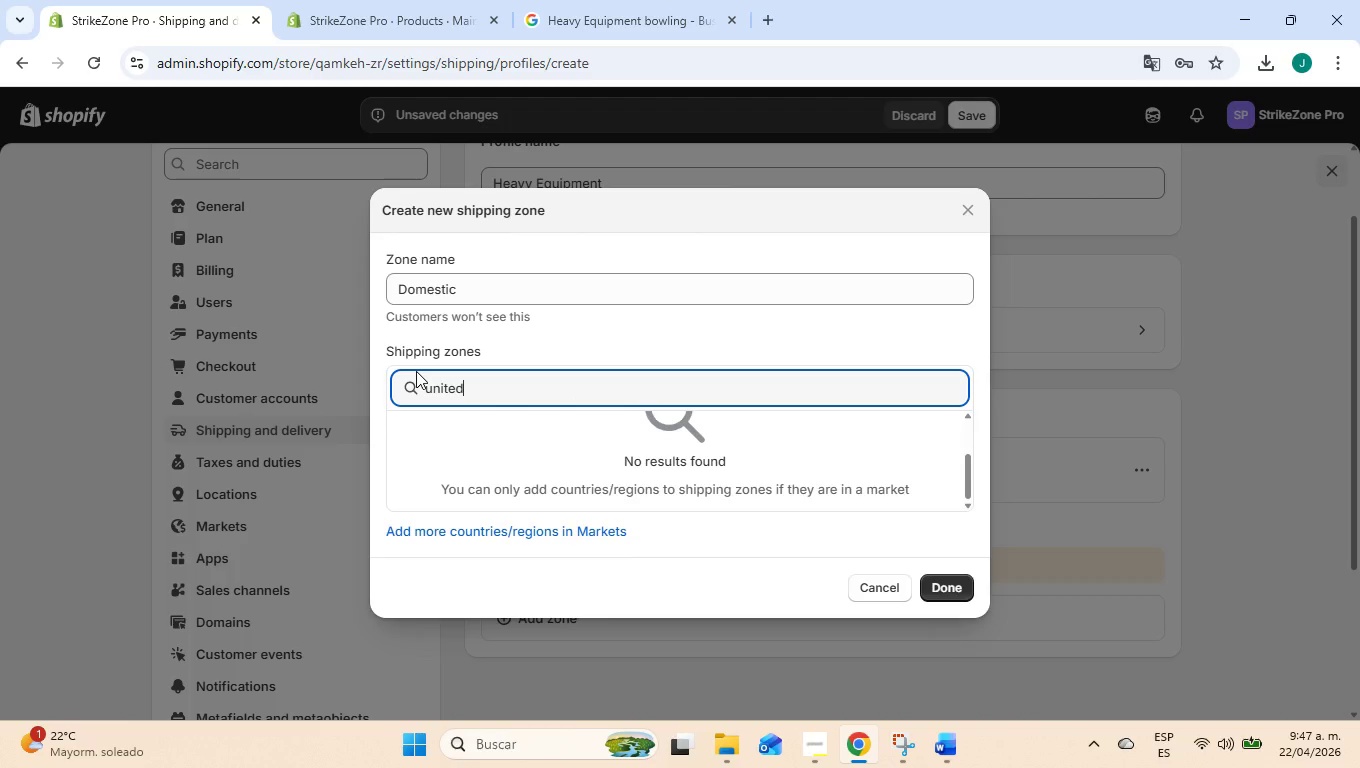 
key(Backspace)
 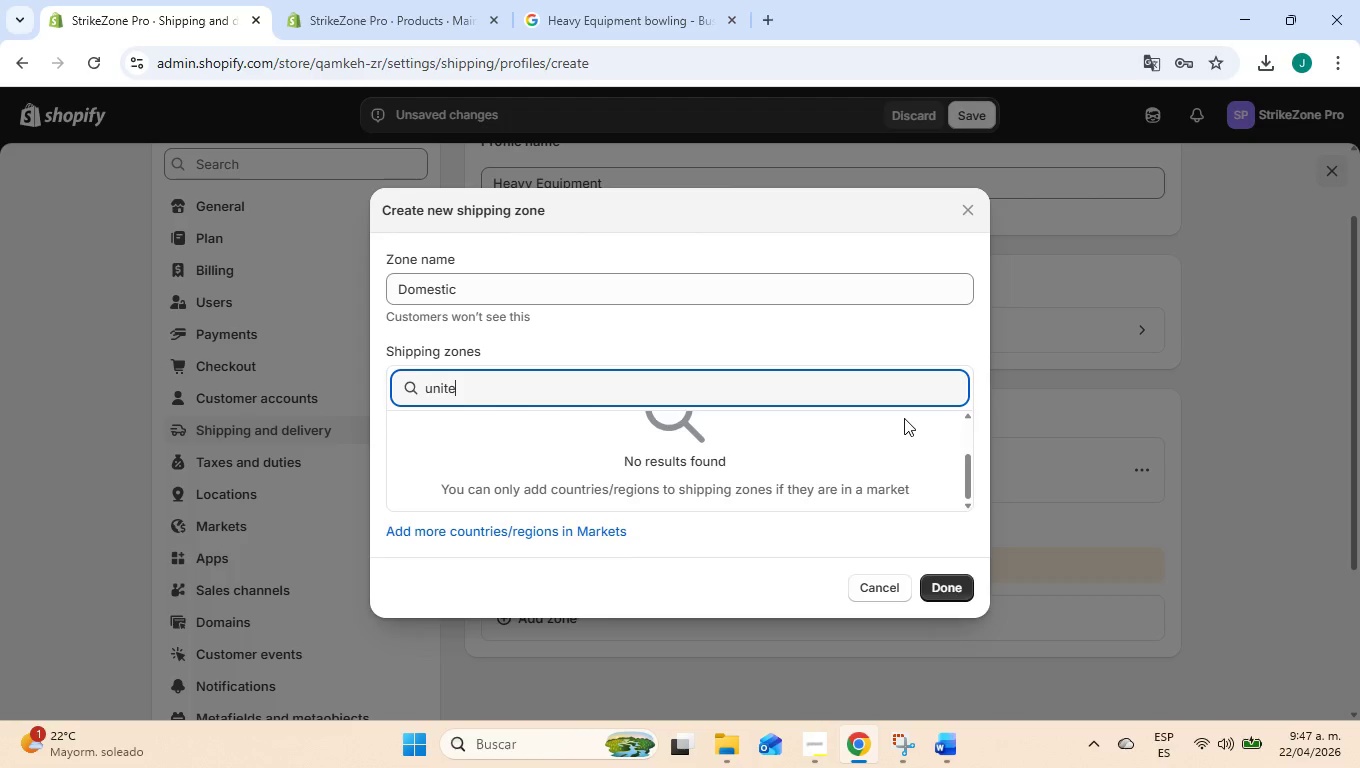 
key(Backspace)
 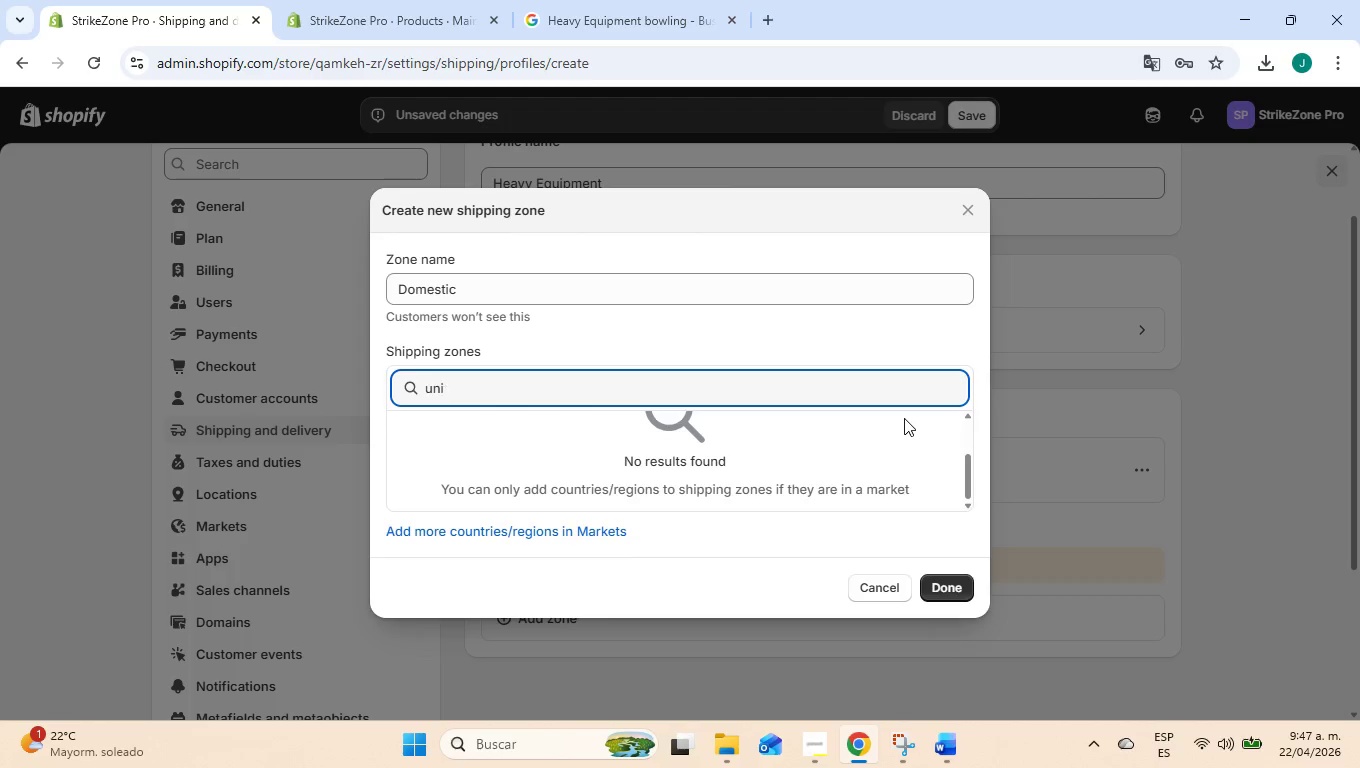 
key(Backspace)
 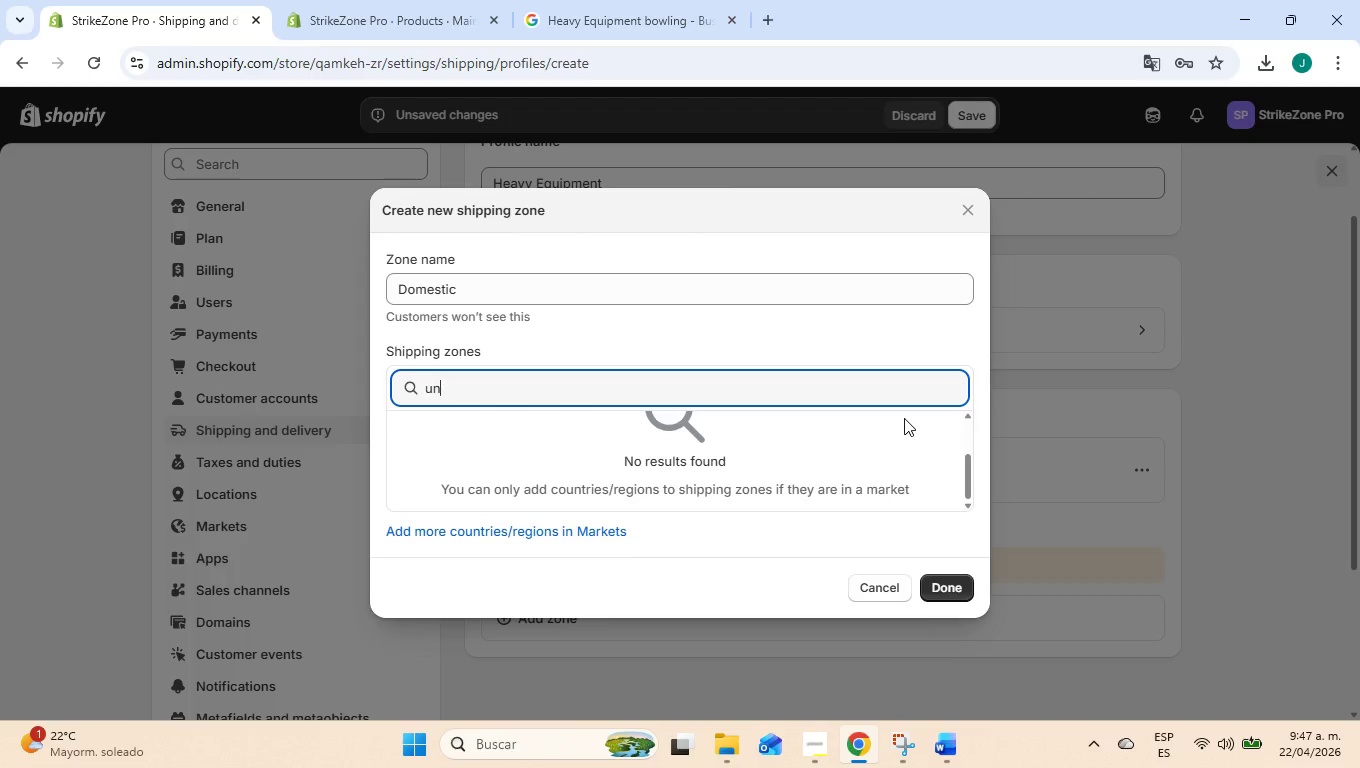 
key(Backspace)
 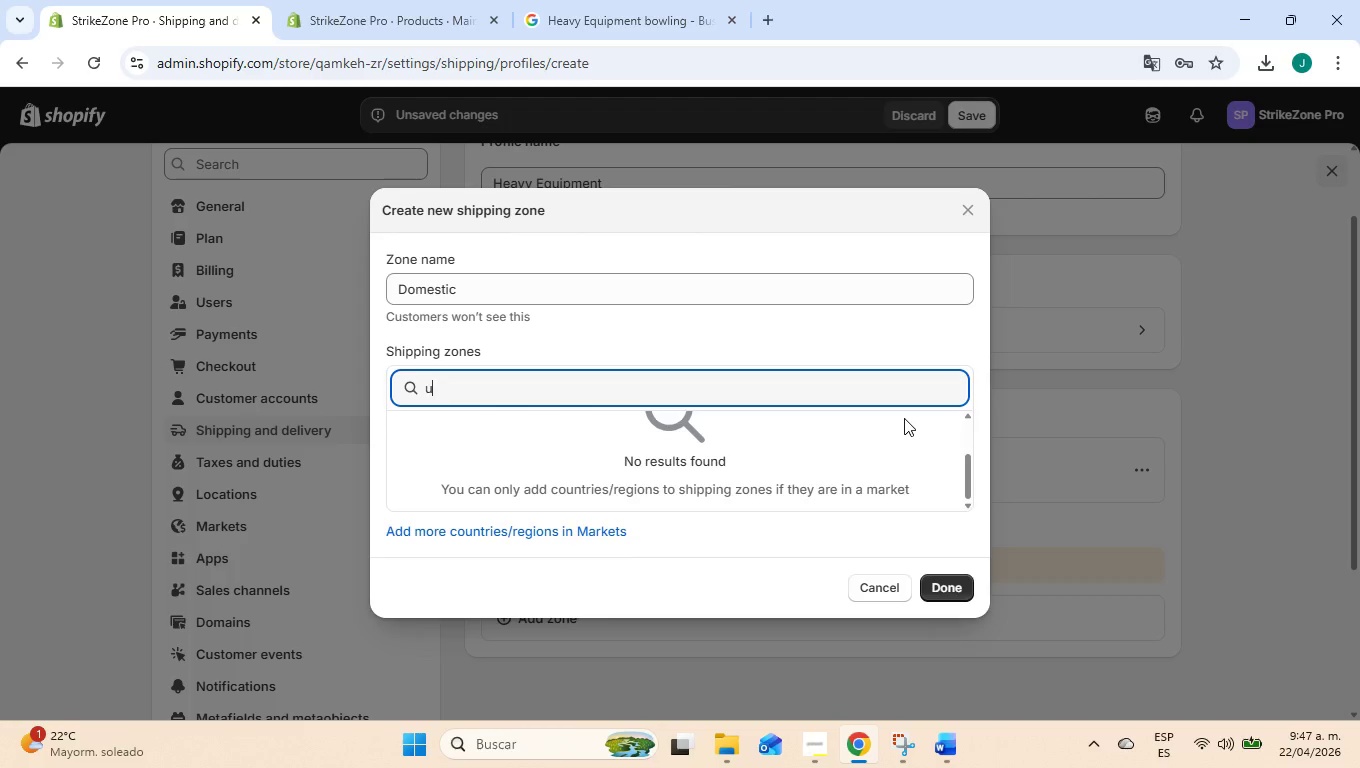 
key(Backspace)
 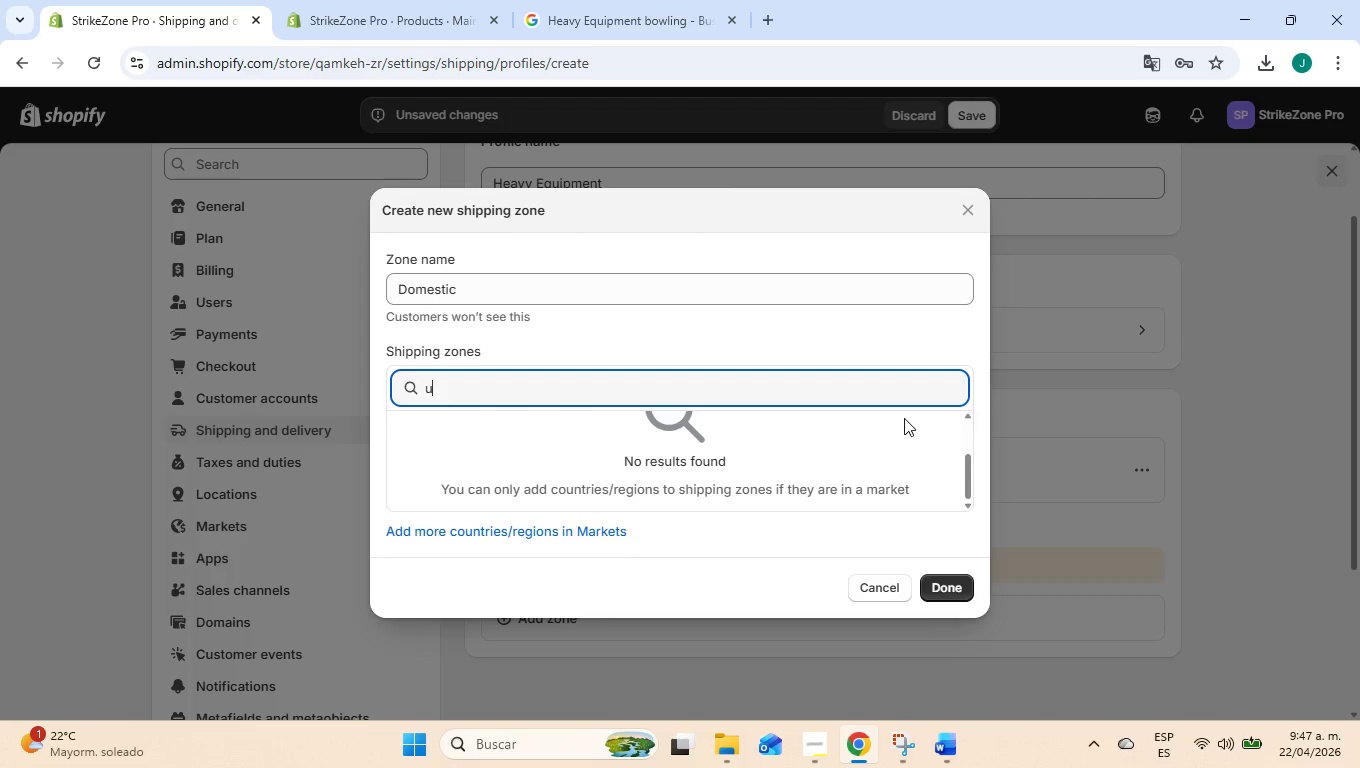 
key(Backspace)
 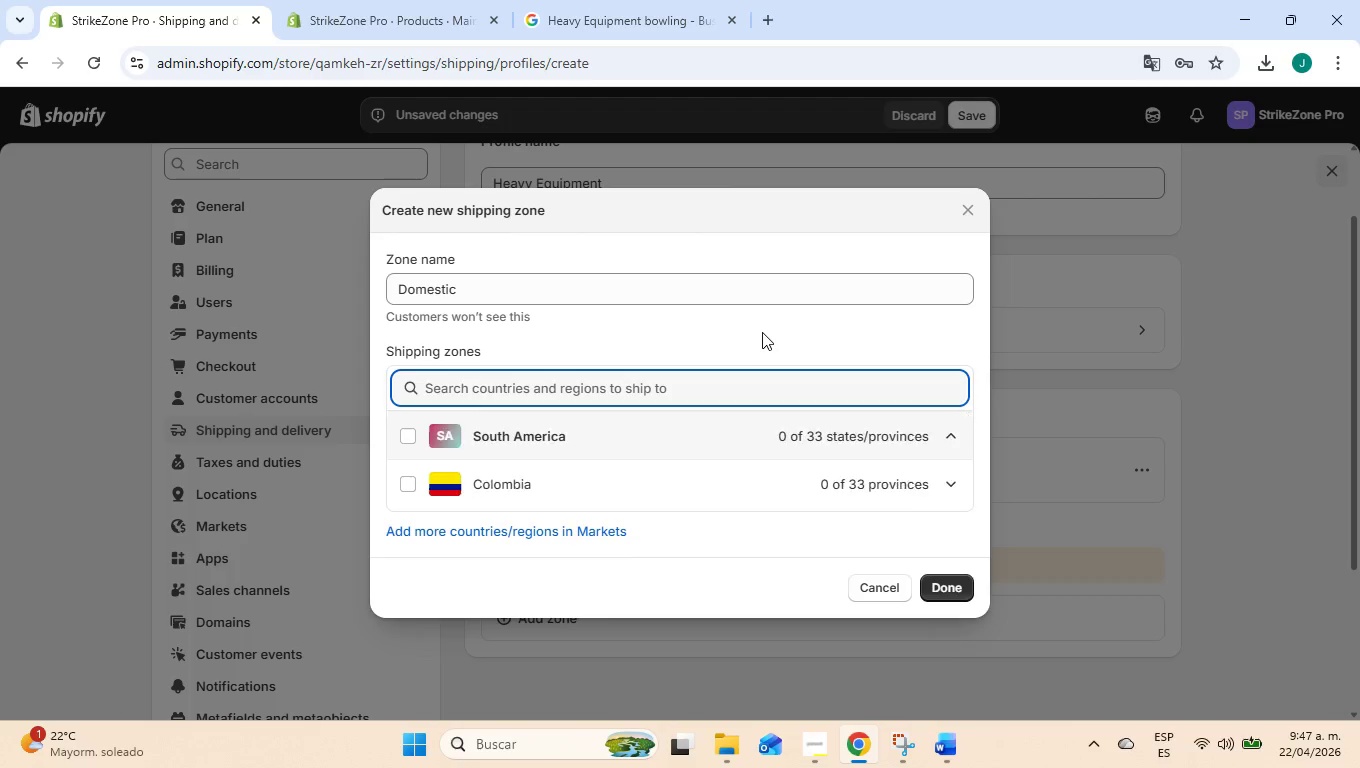 
left_click([762, 331])
 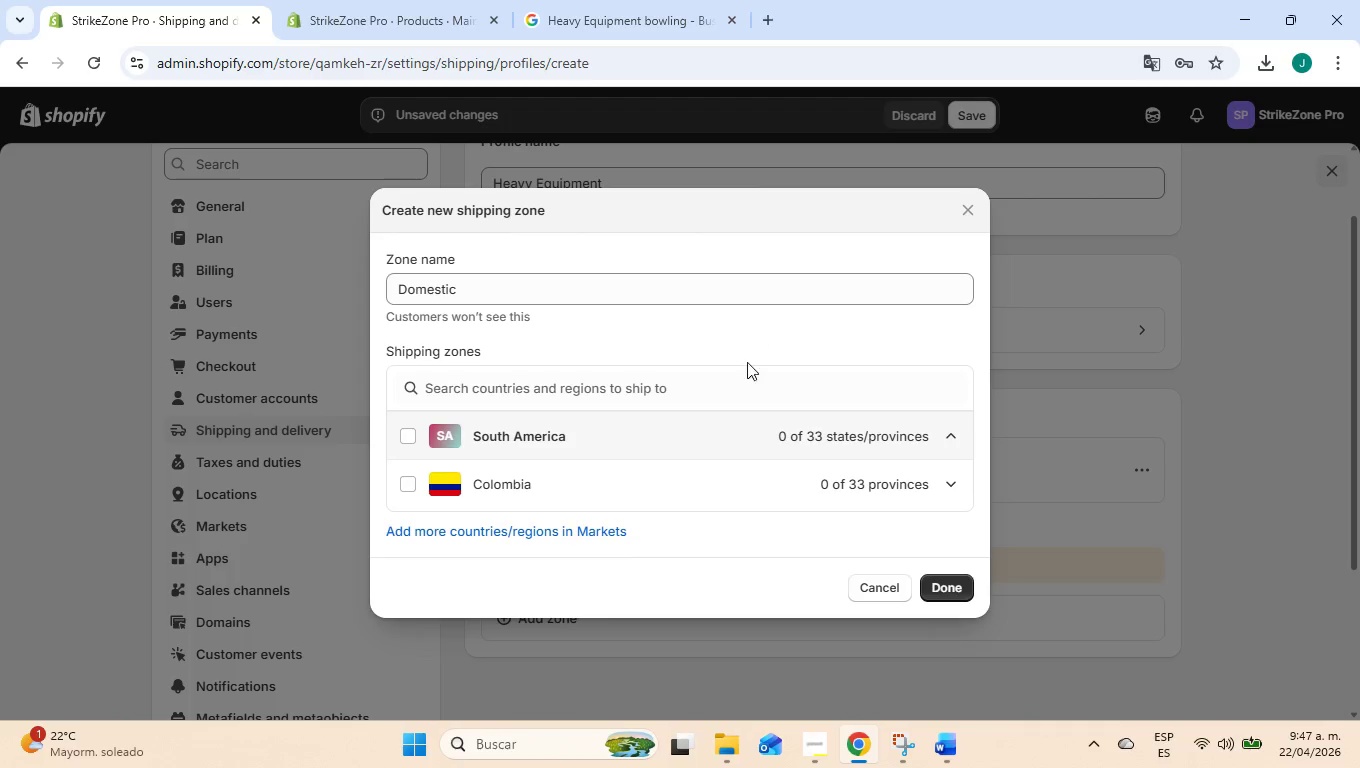 
scroll: coordinate [747, 400], scroll_direction: down, amount: 3.0
 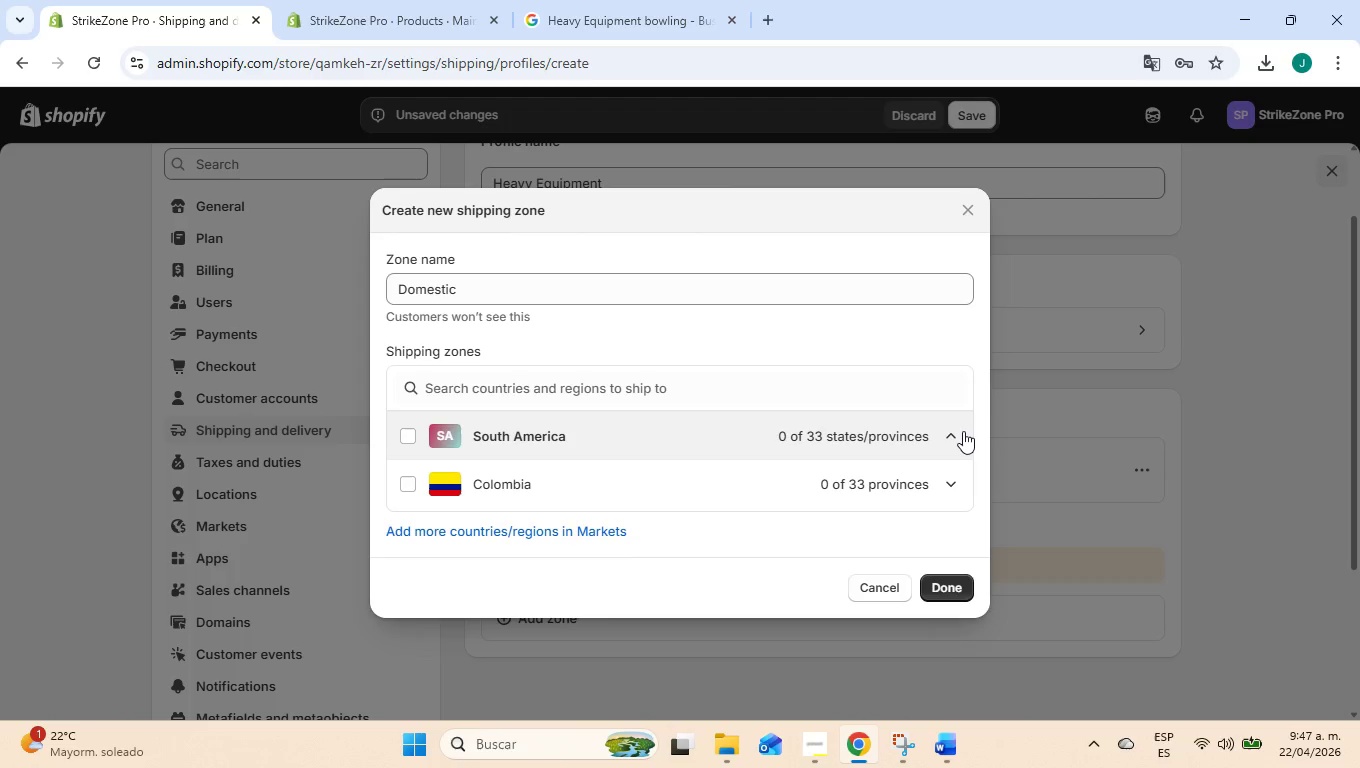 
left_click([961, 433])
 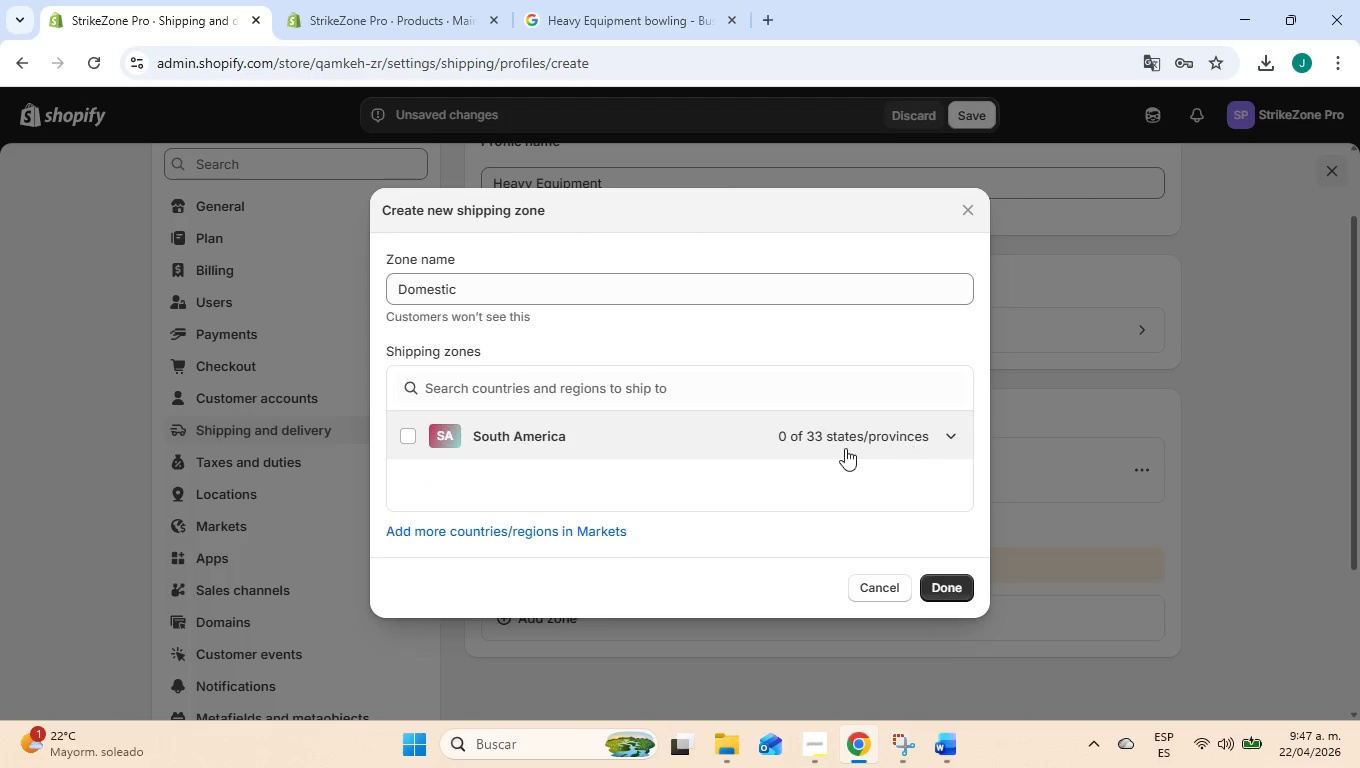 
scroll: coordinate [833, 453], scroll_direction: down, amount: 2.0
 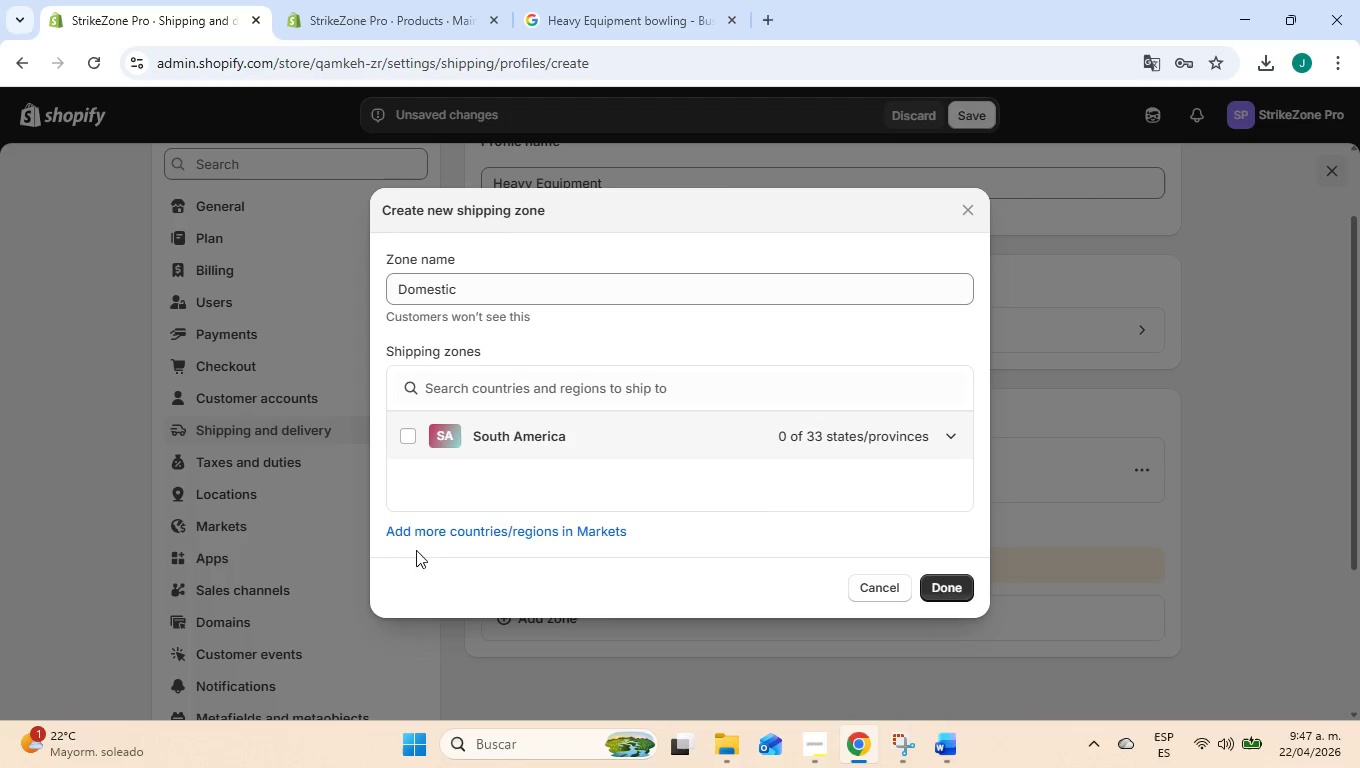 
left_click([438, 535])
 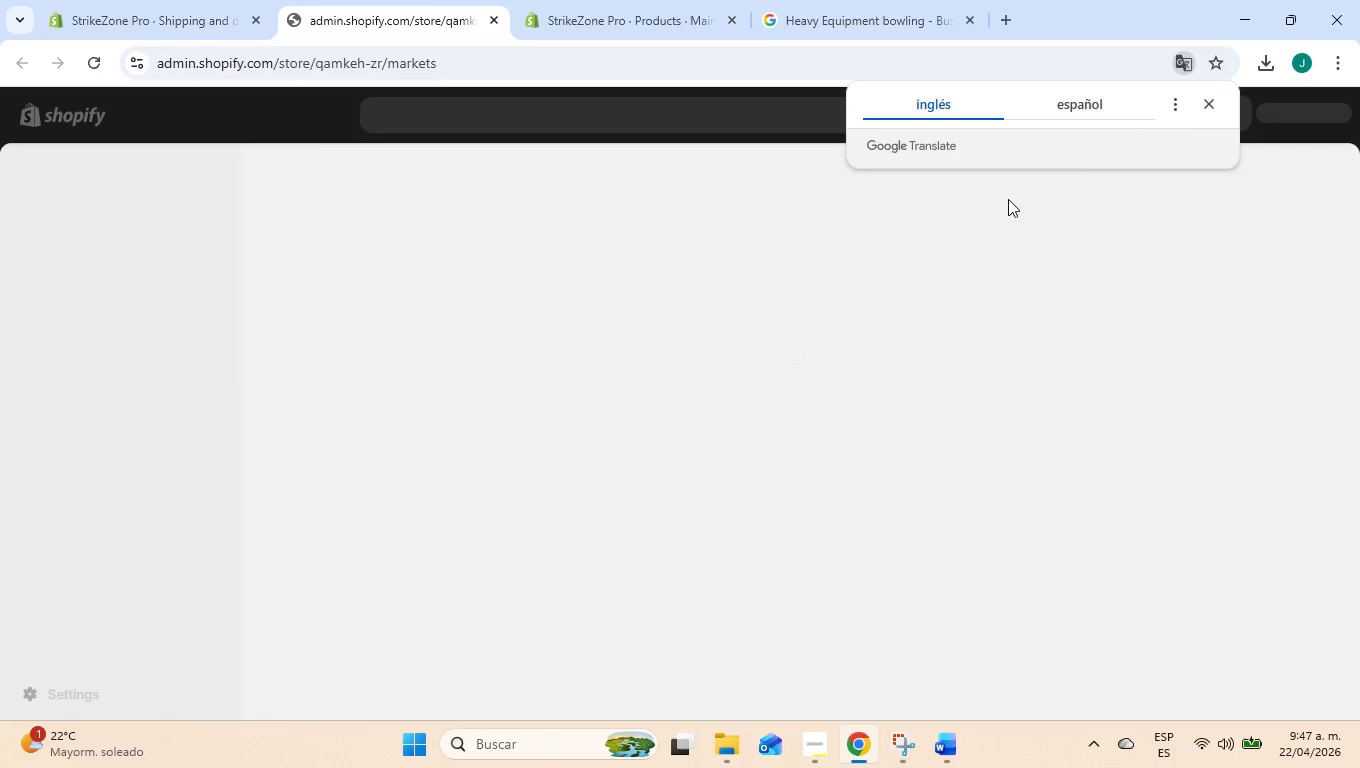 
left_click([1205, 109])
 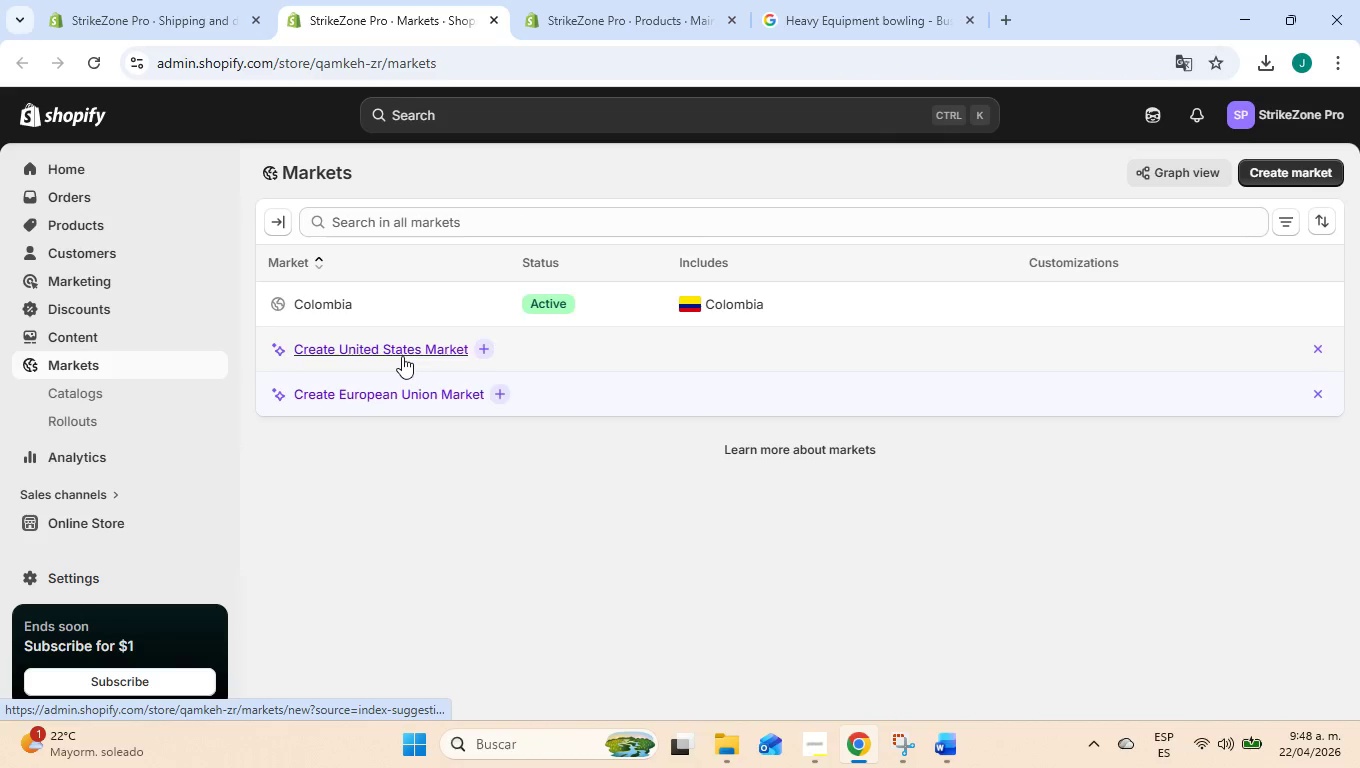 
wait(5.69)
 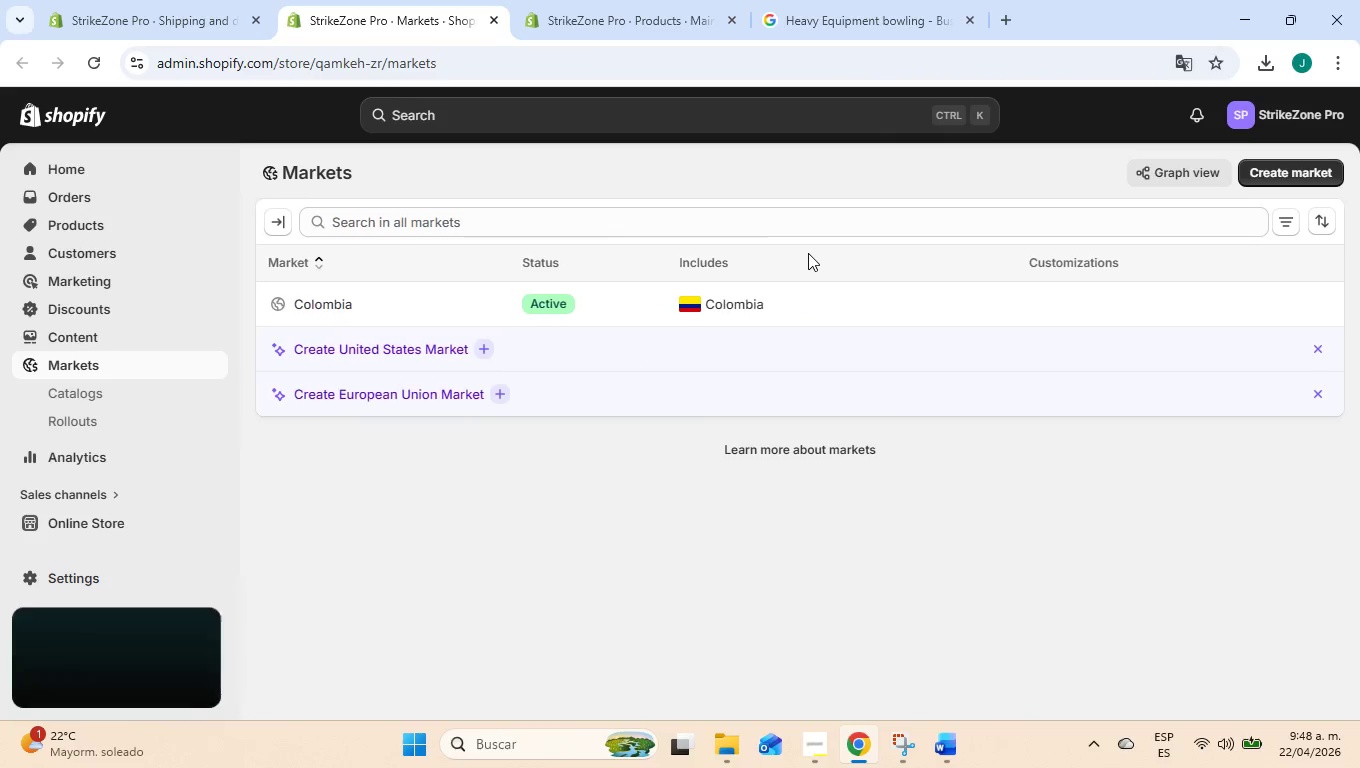 
left_click([432, 343])
 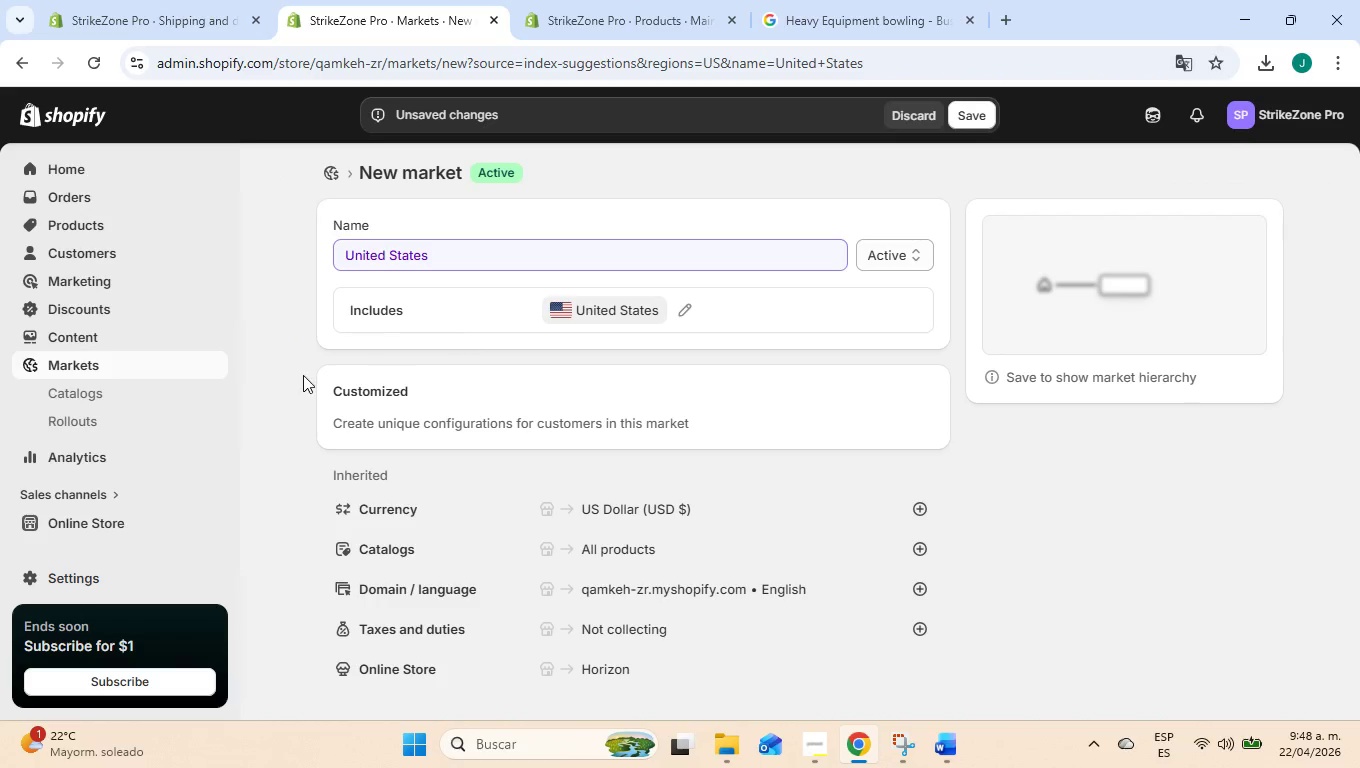 
wait(5.34)
 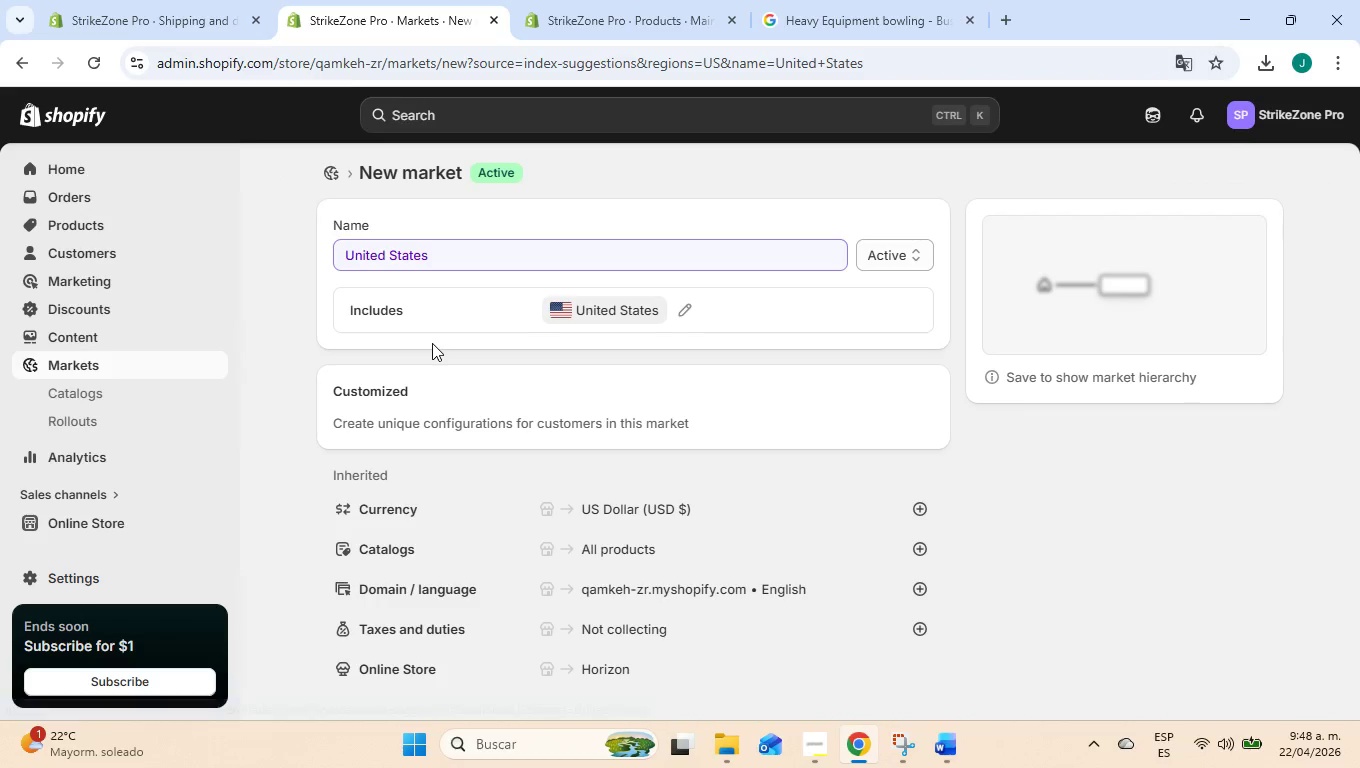 
scroll: coordinate [303, 375], scroll_direction: down, amount: 3.0
 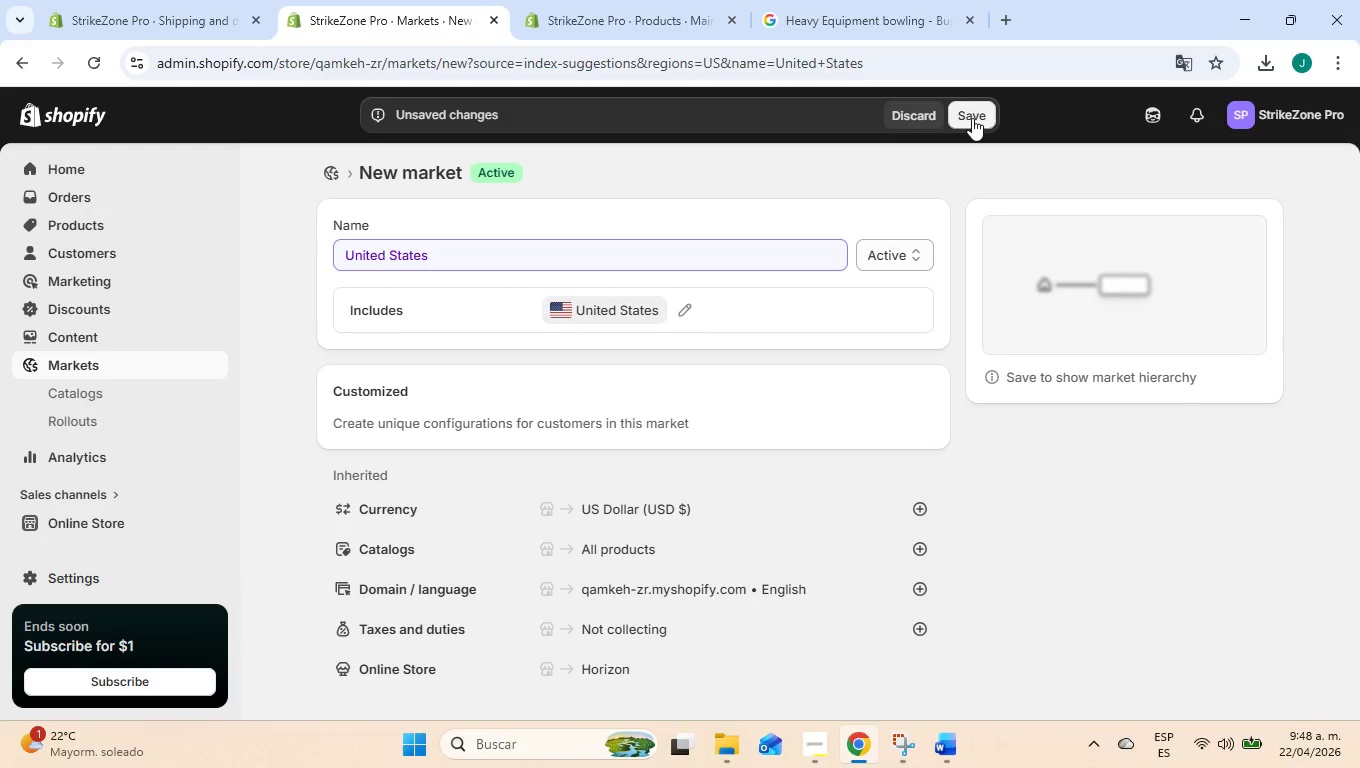 
left_click([972, 118])
 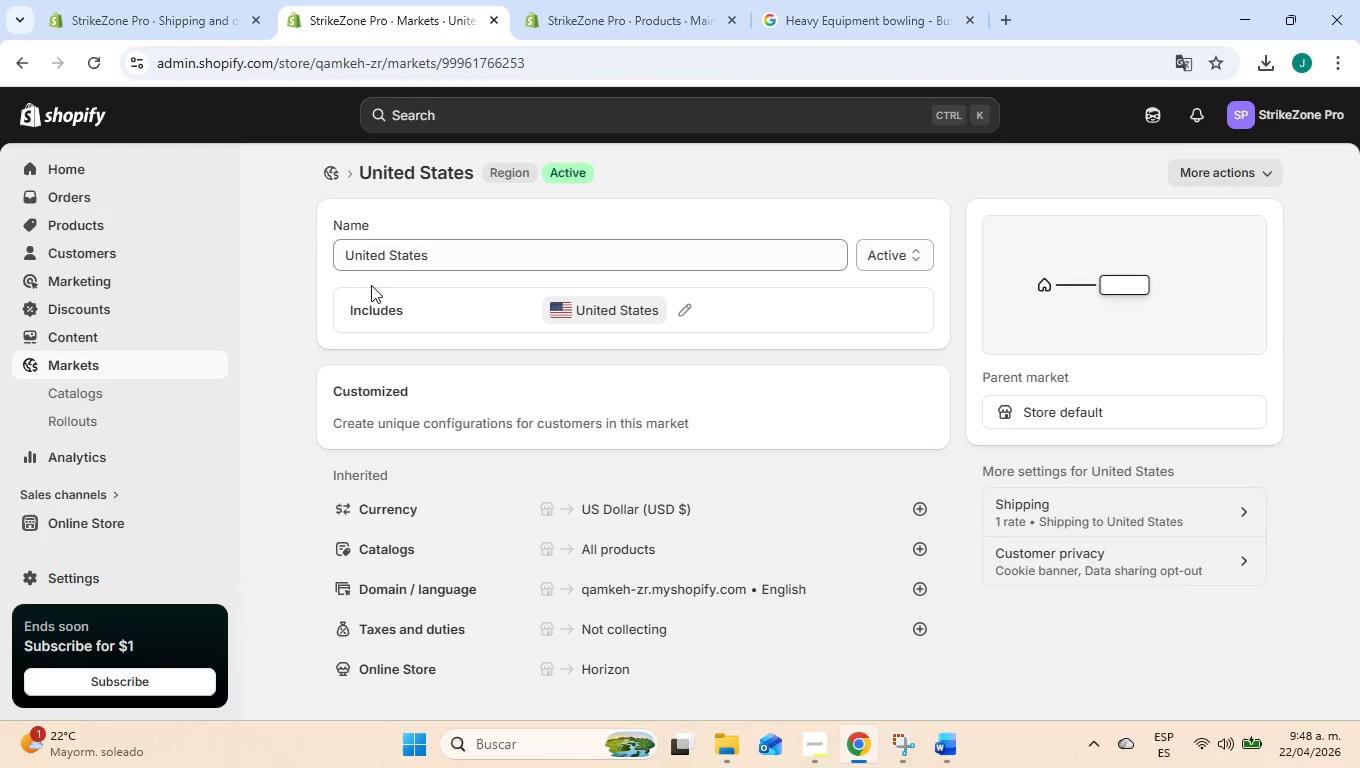 
left_click([496, 24])
 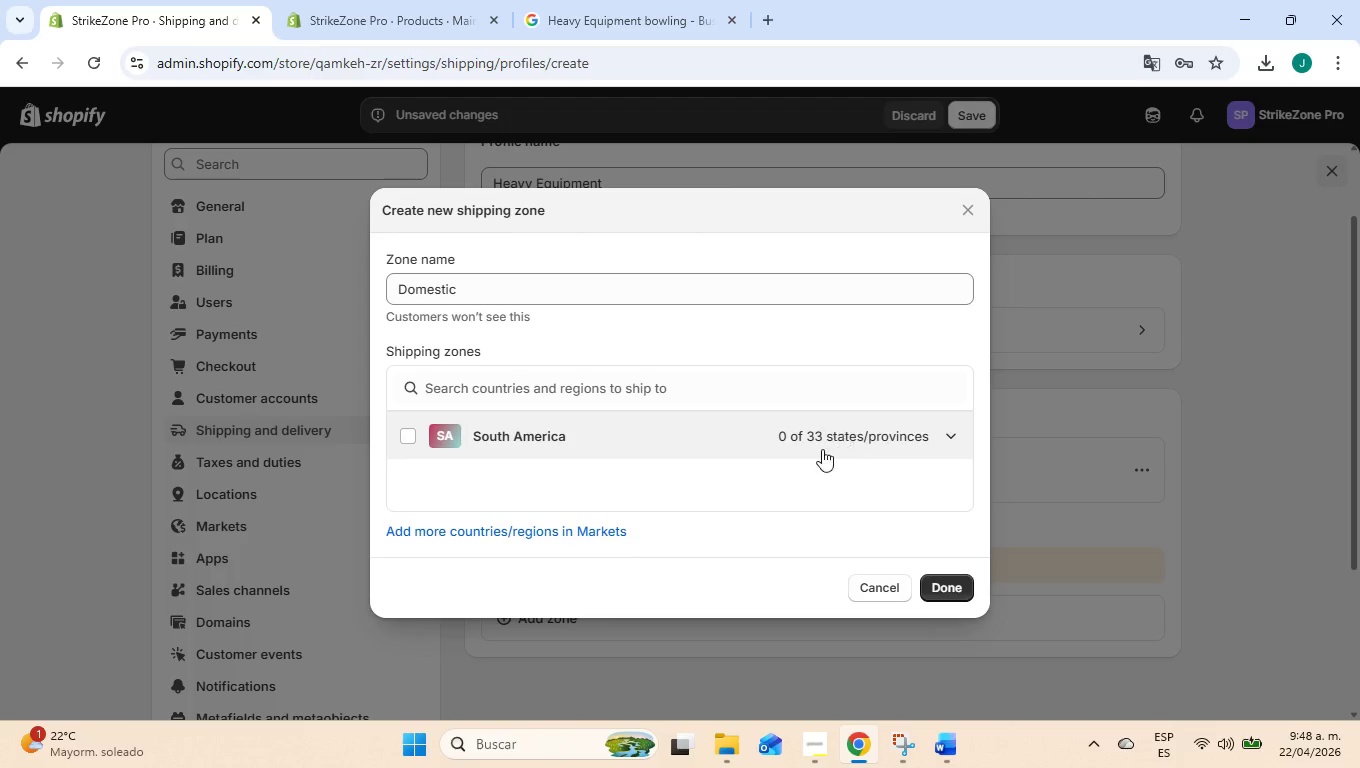 
left_click([937, 439])
 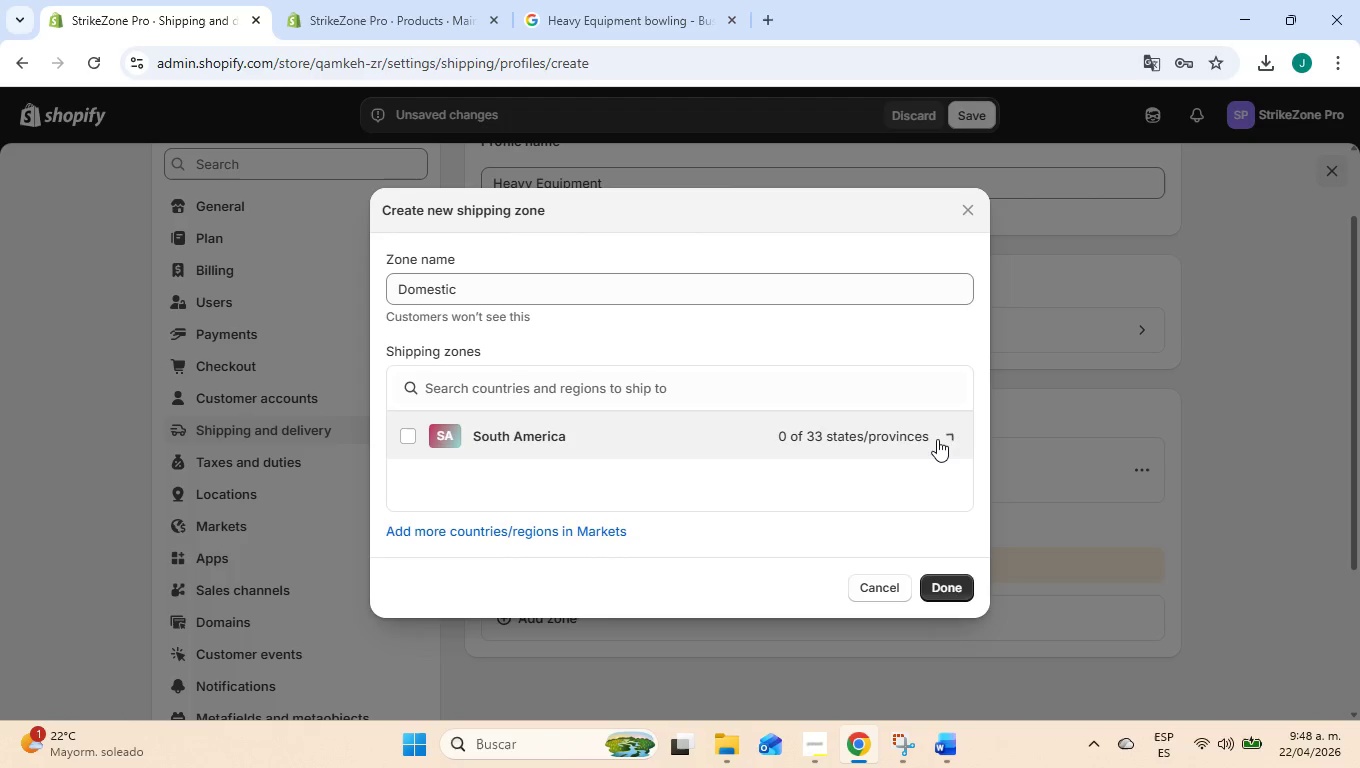 
double_click([937, 439])
 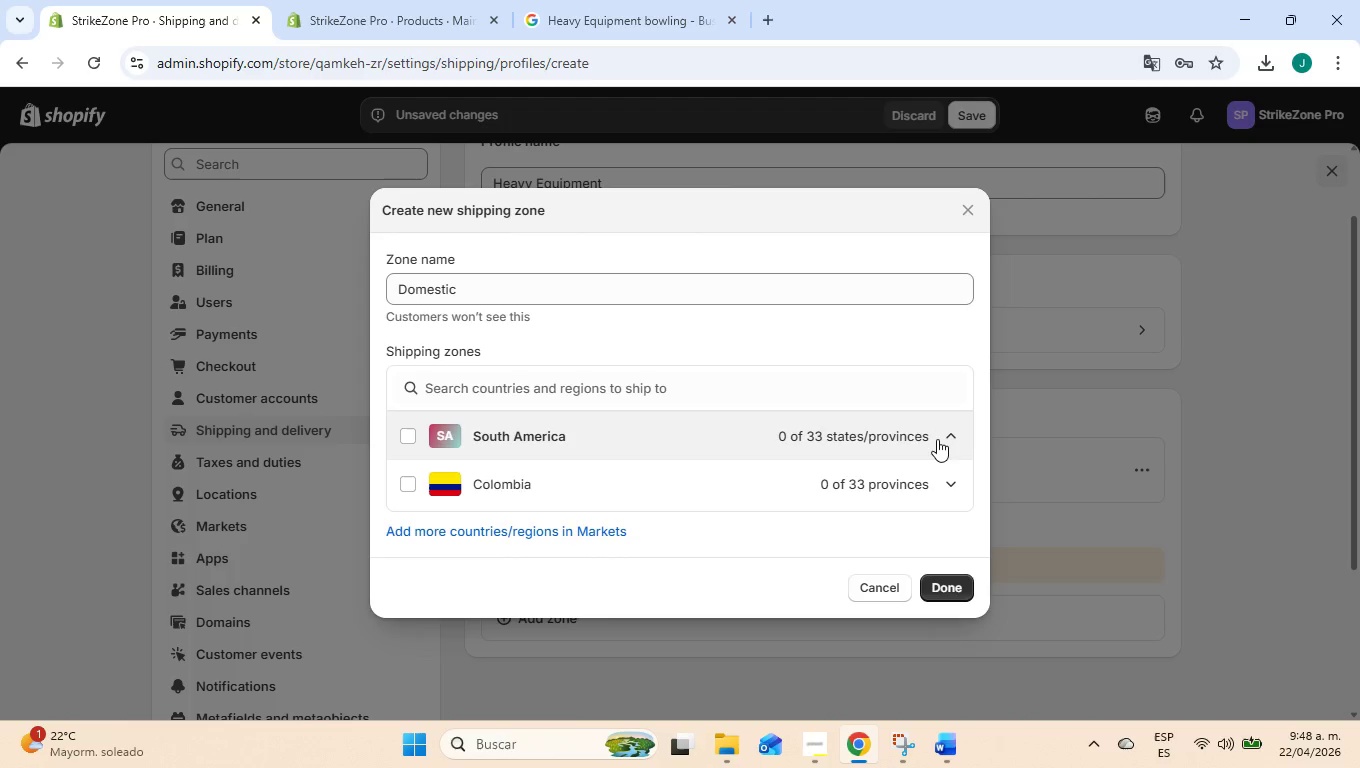 
triple_click([937, 439])
 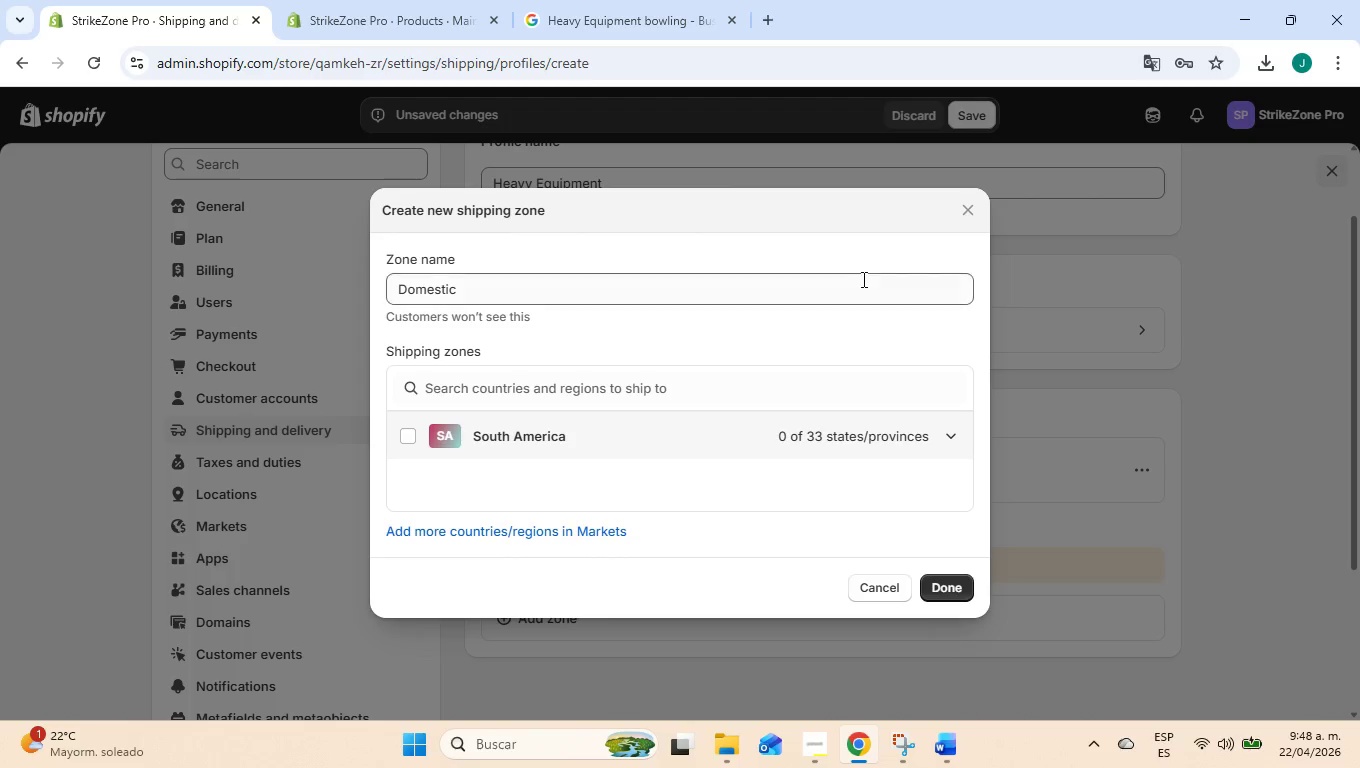 
left_click([983, 208])
 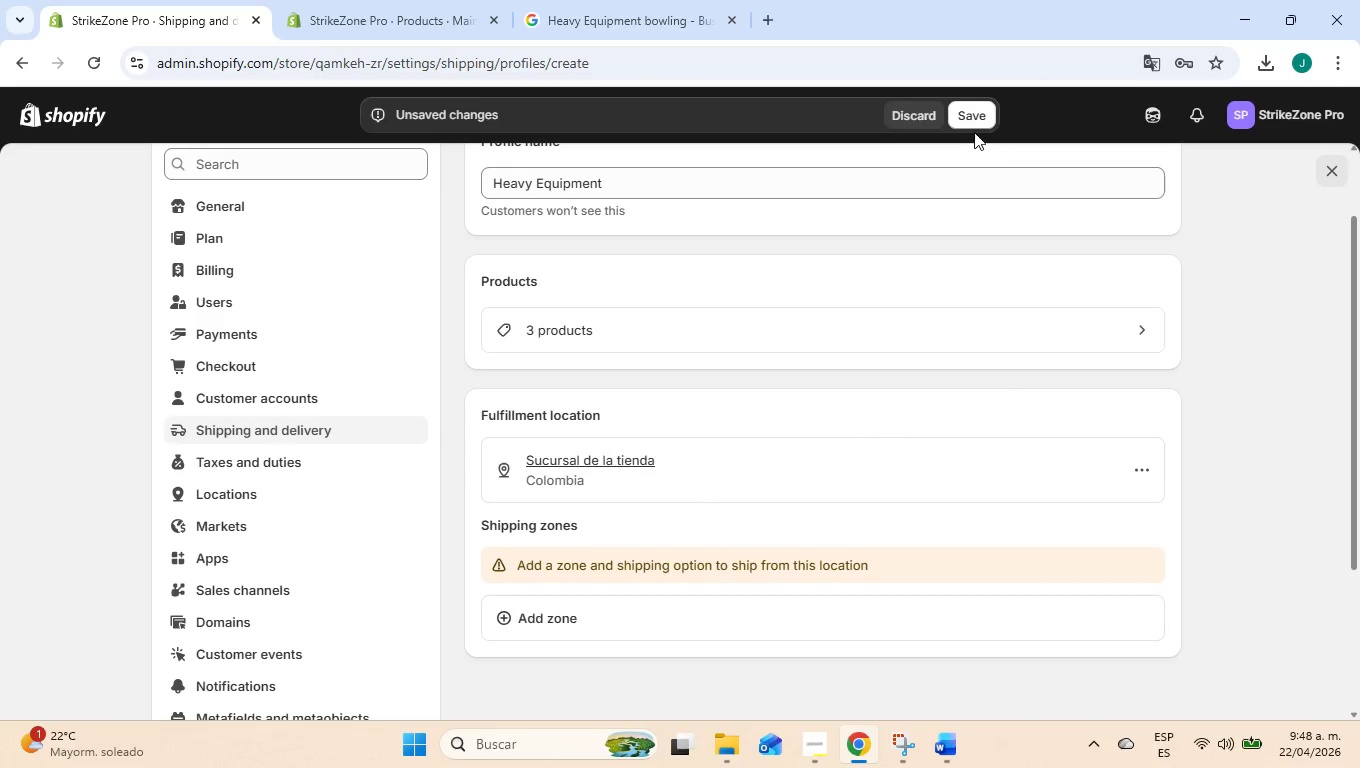 
left_click([980, 106])
 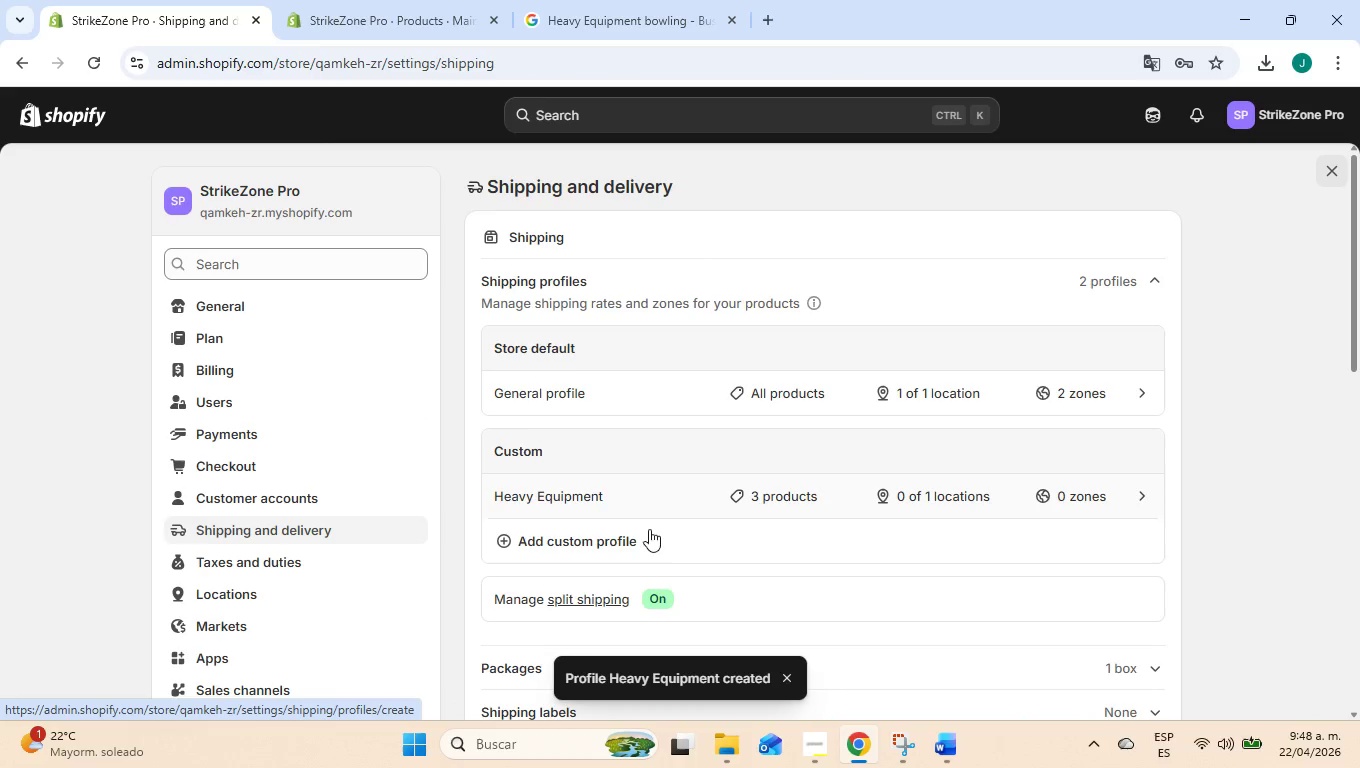 
left_click([602, 493])
 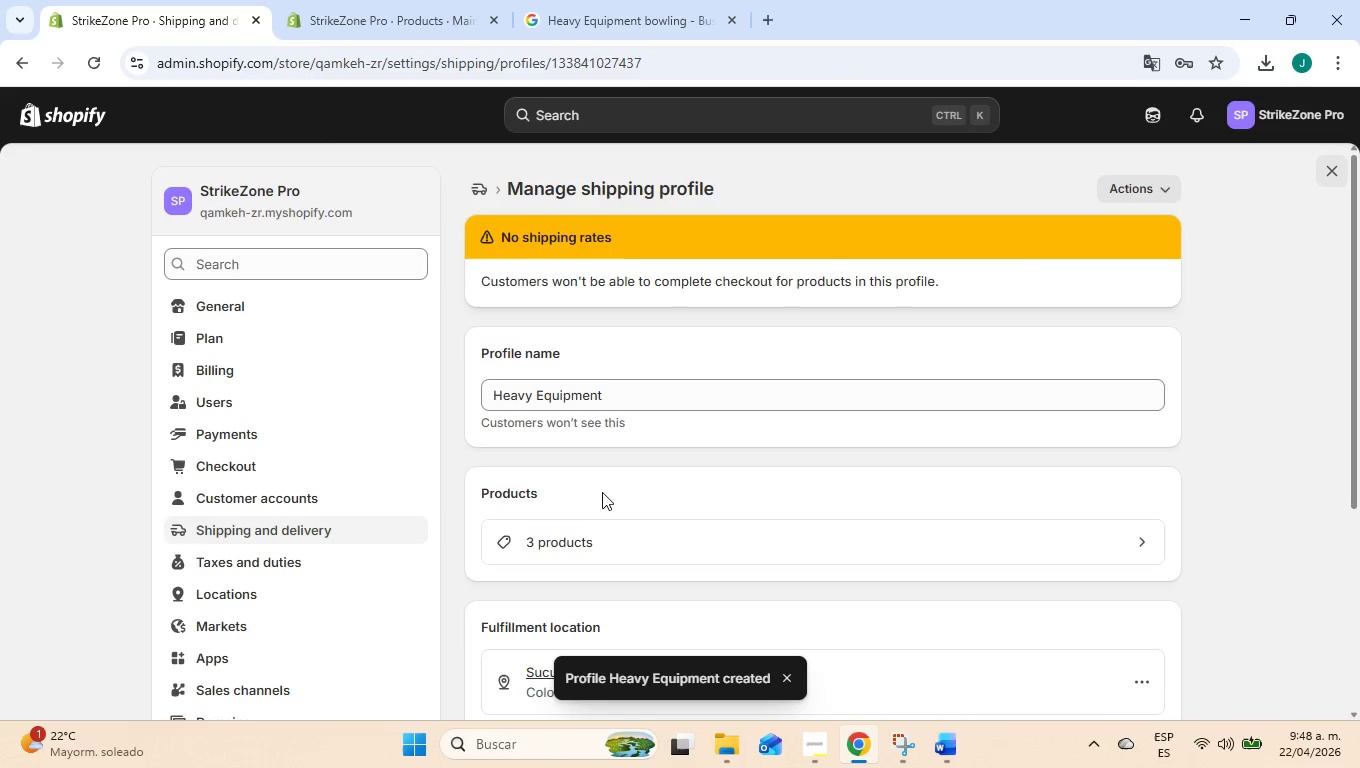 
scroll: coordinate [594, 479], scroll_direction: down, amount: 3.0
 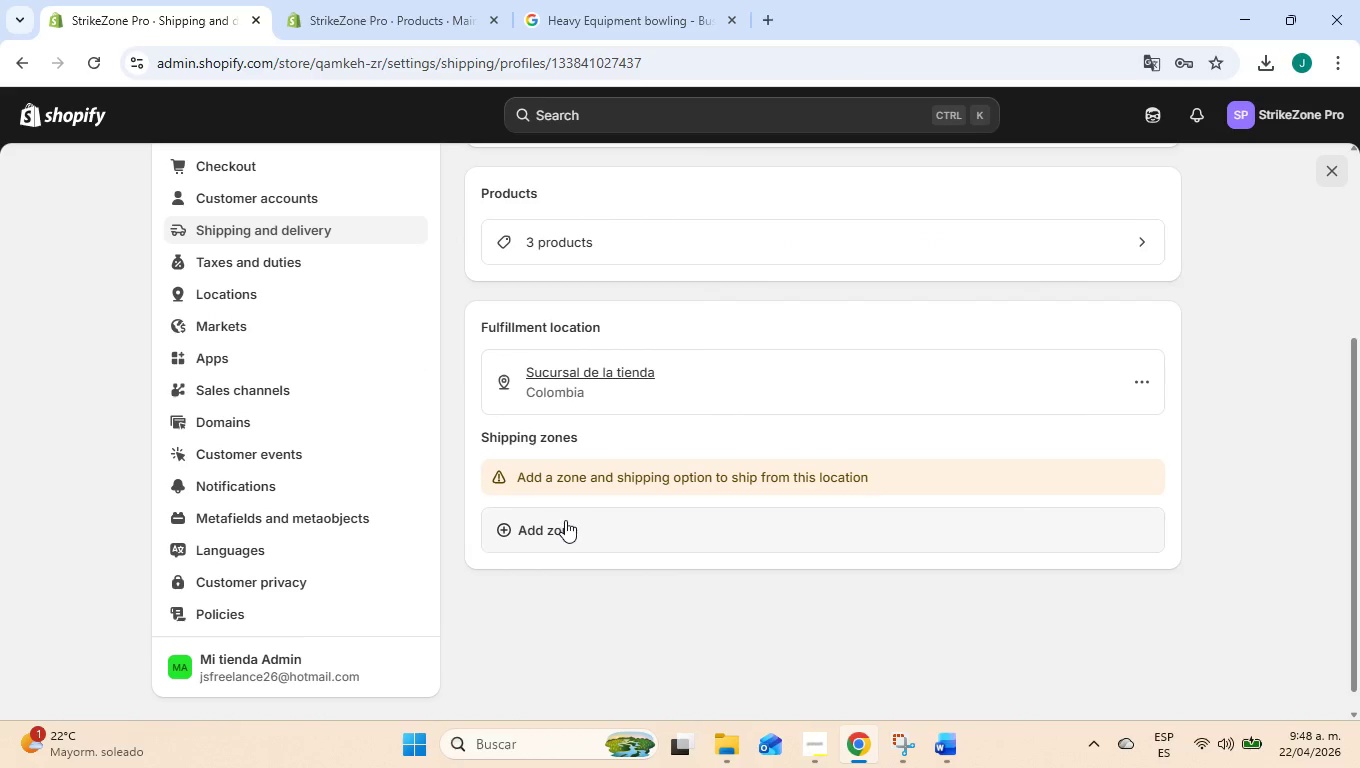 
left_click([565, 520])
 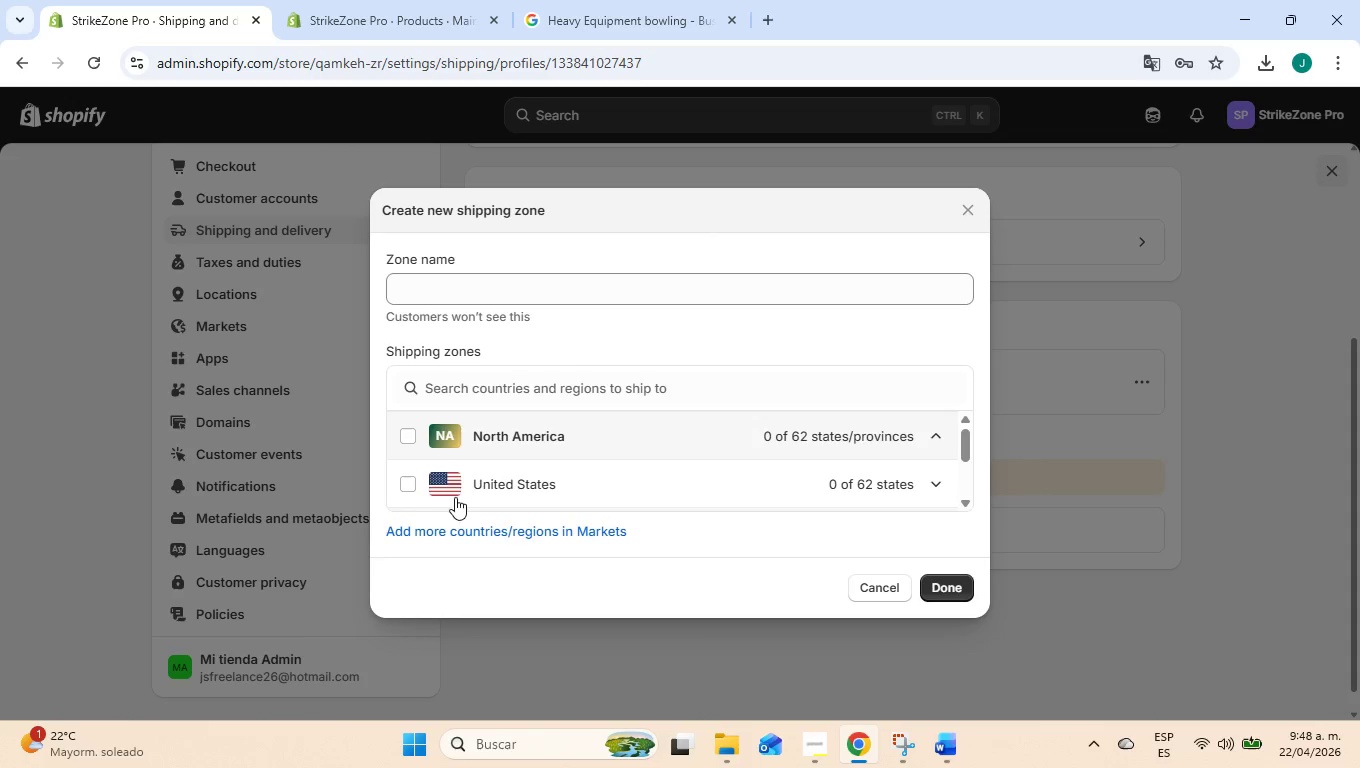 
left_click([406, 485])
 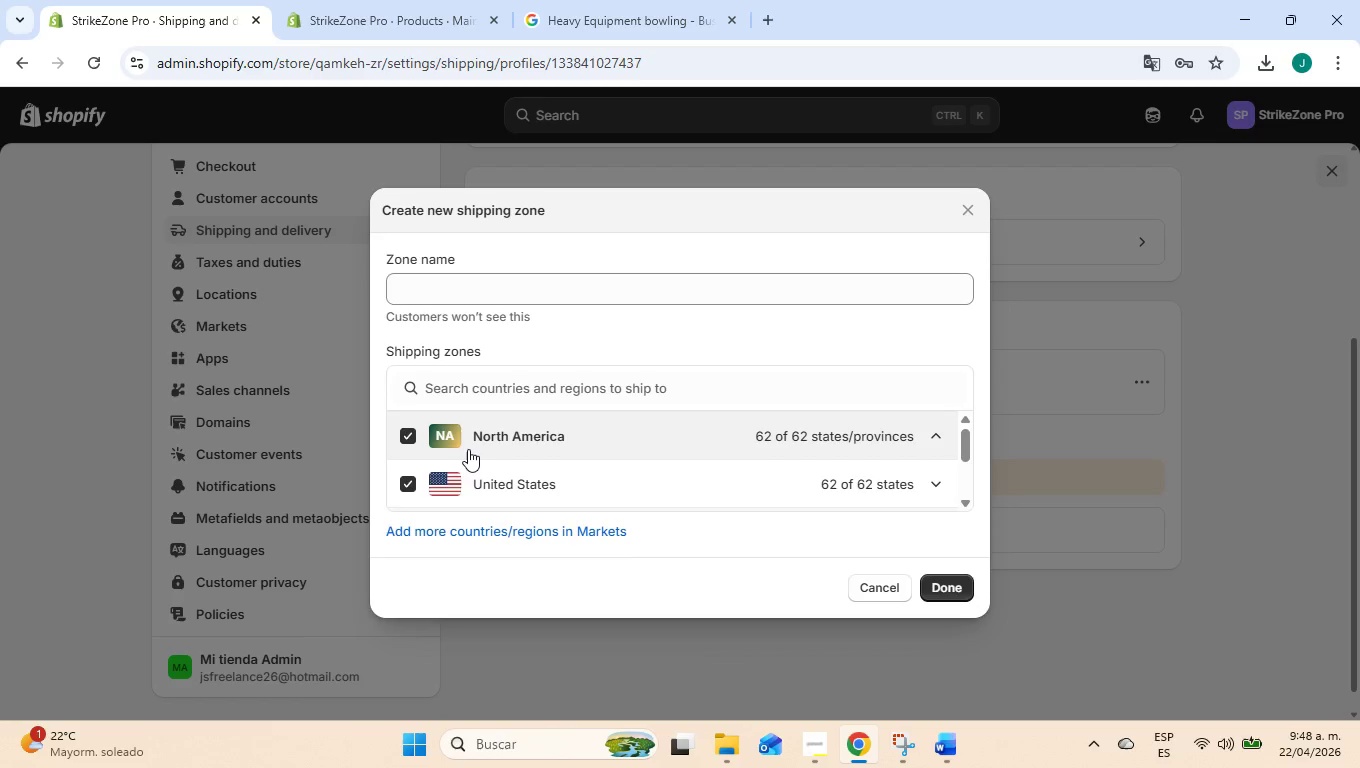 
scroll: coordinate [472, 448], scroll_direction: down, amount: 1.0
 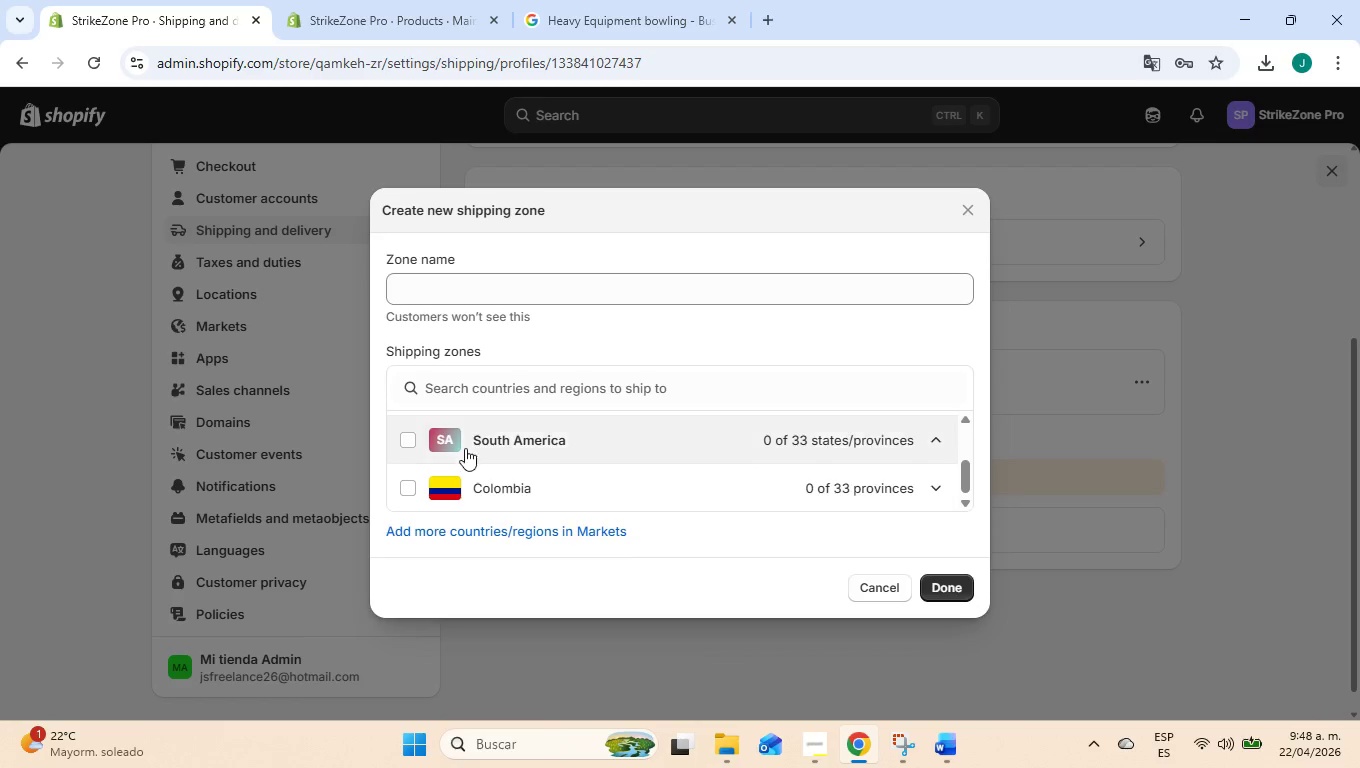 
scroll: coordinate [465, 448], scroll_direction: up, amount: 1.0
 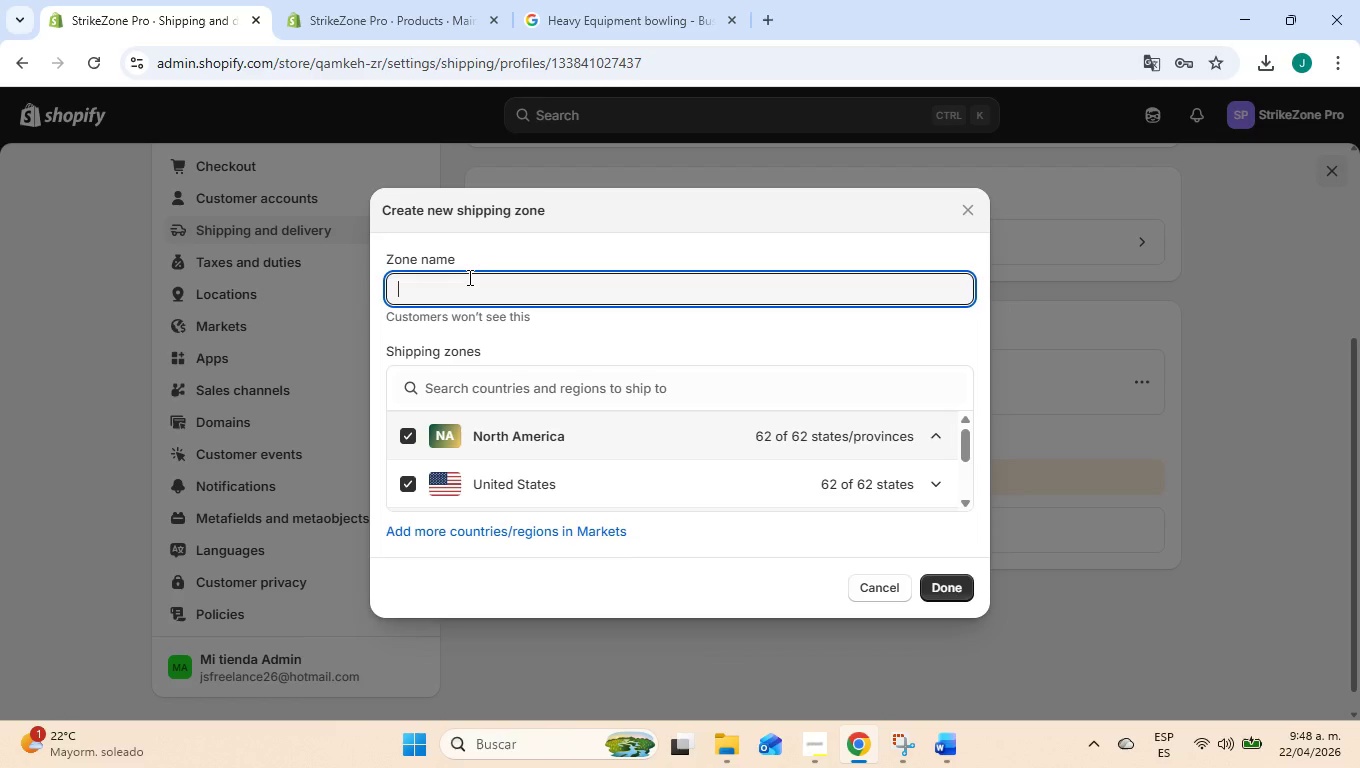 
type(Domestic)
 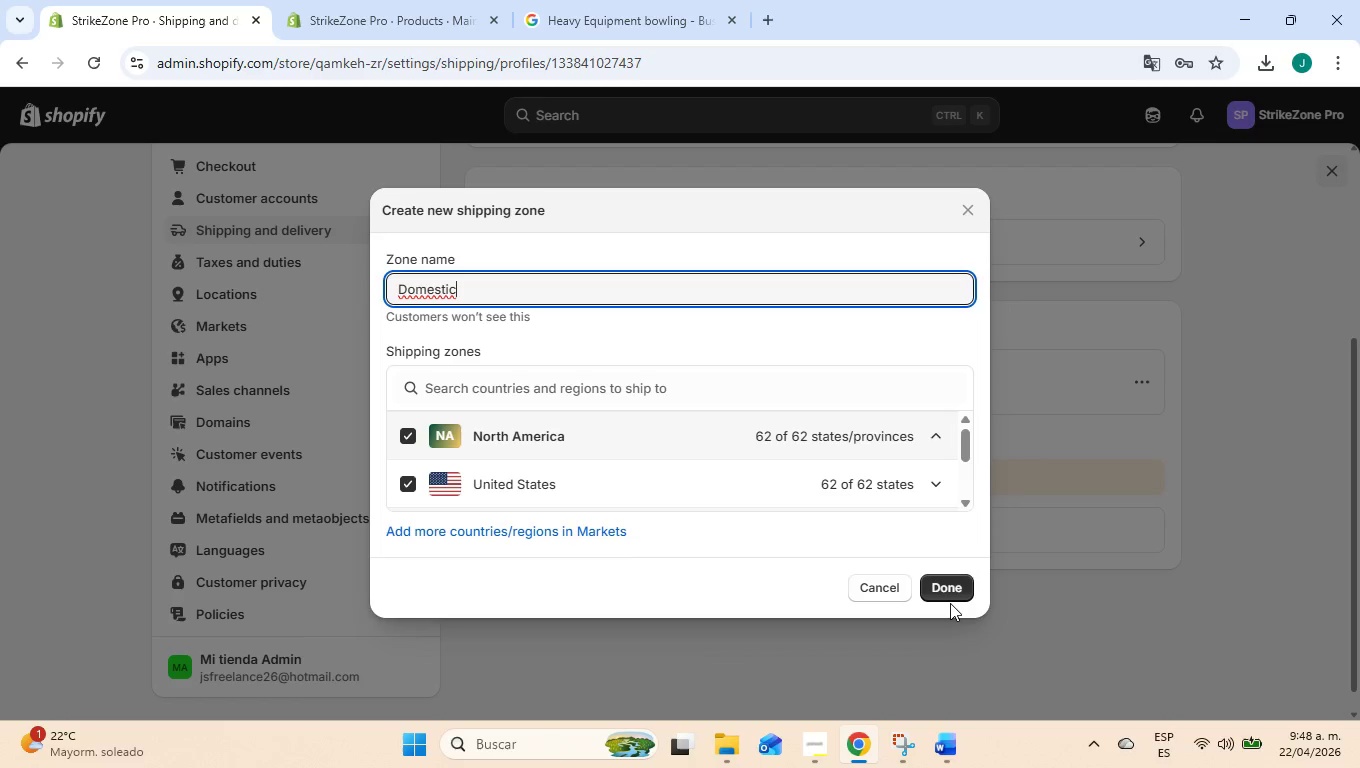 
left_click([954, 587])
 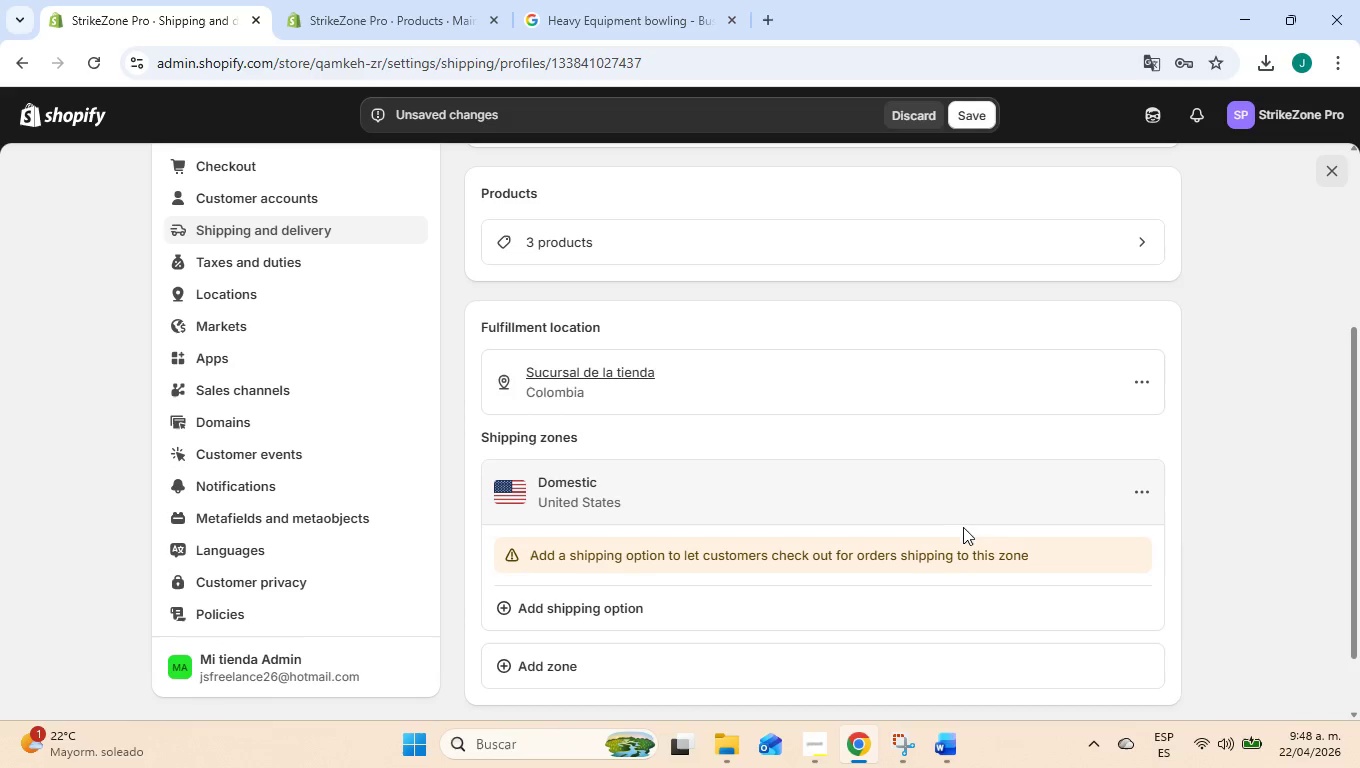 
scroll: coordinate [959, 512], scroll_direction: down, amount: 4.0
 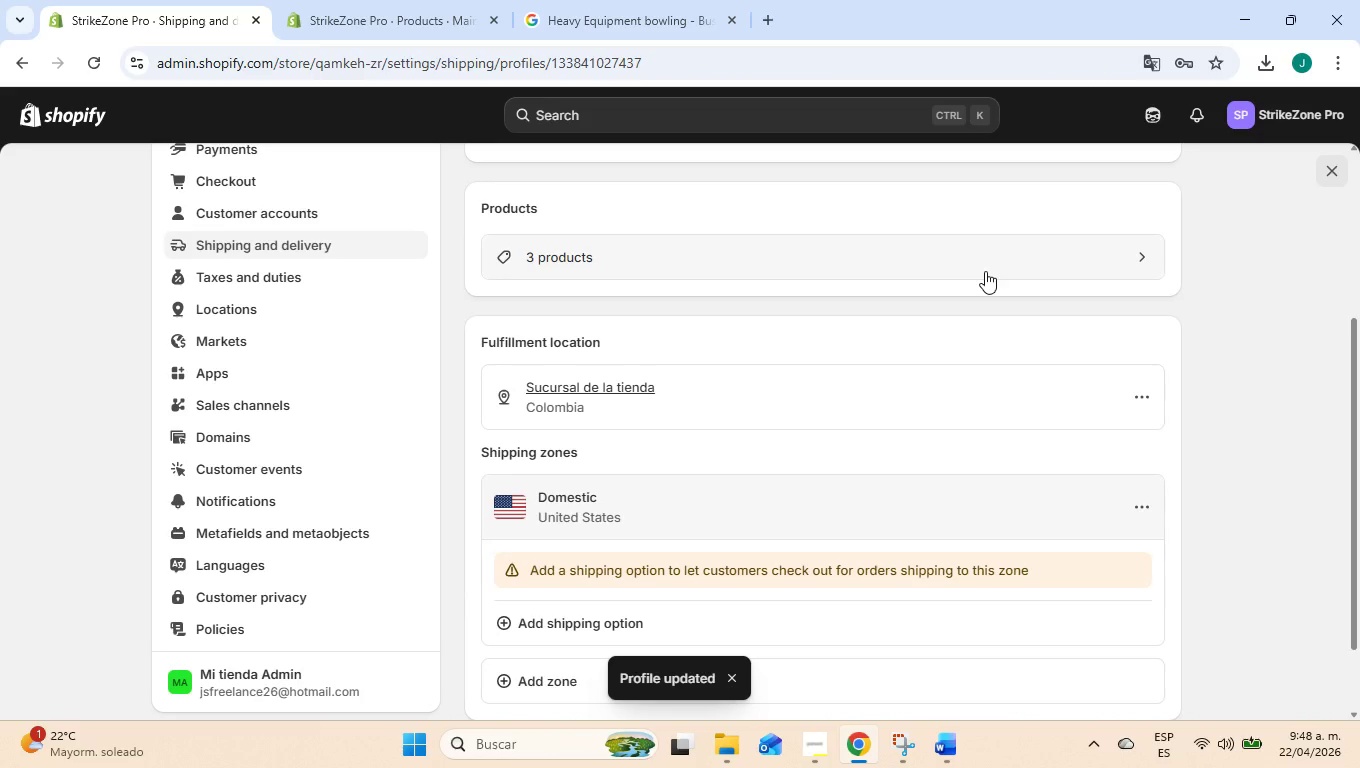 
wait(7.45)
 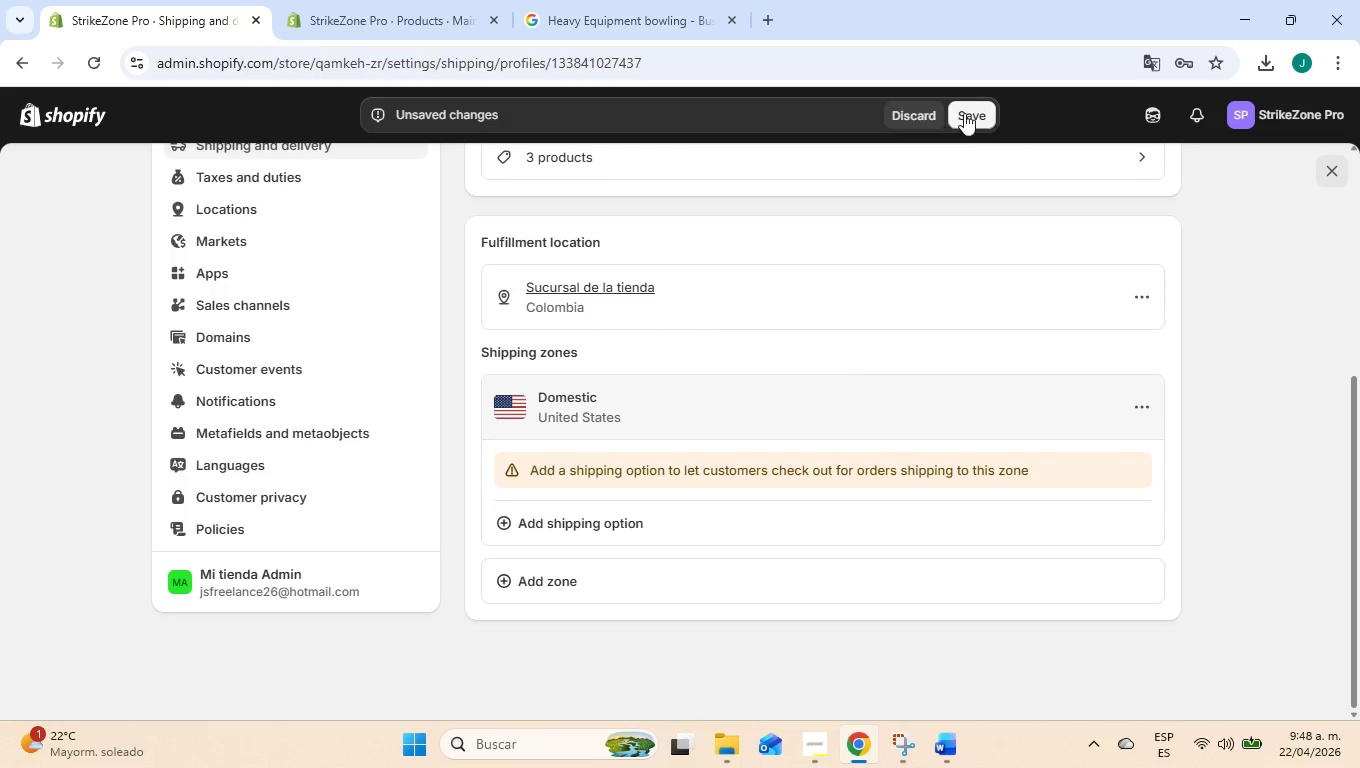 
scroll: coordinate [985, 271], scroll_direction: down, amount: 2.0
 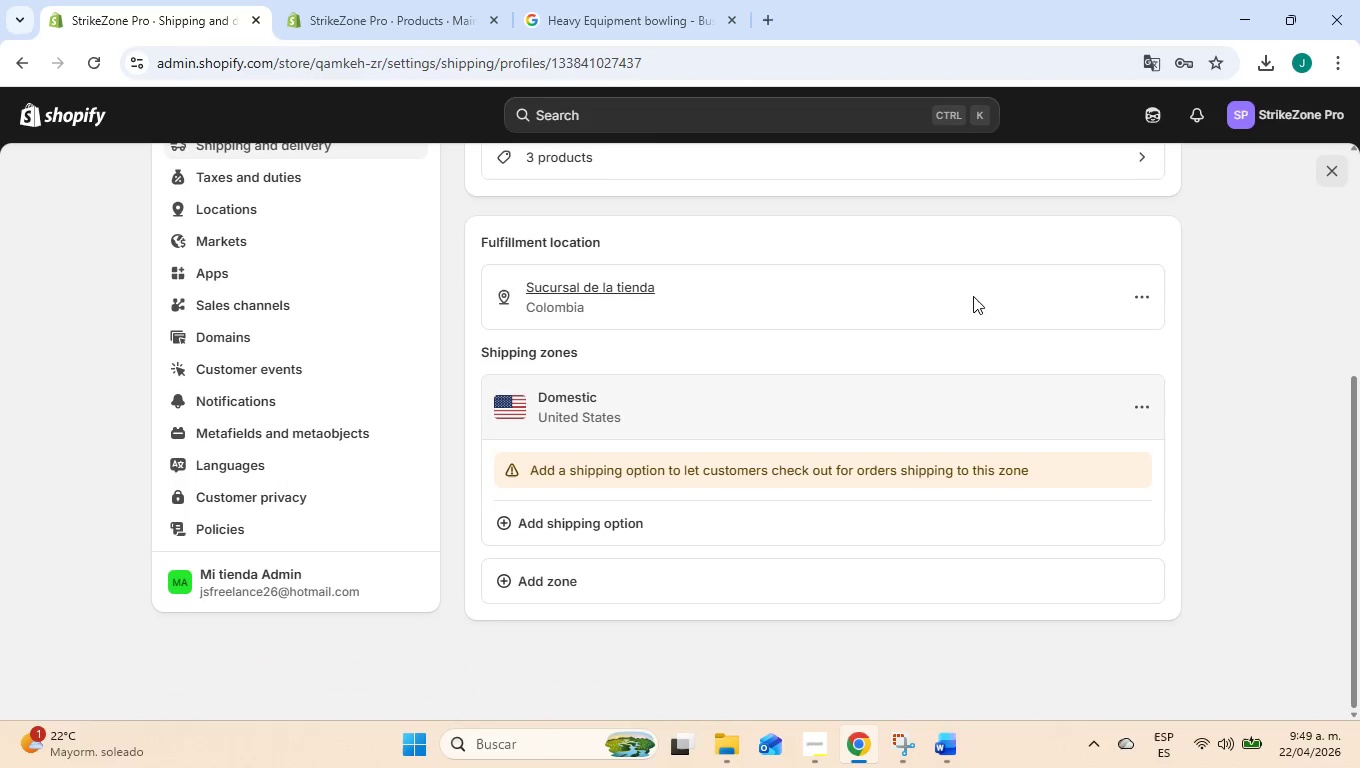 
scroll: coordinate [932, 351], scroll_direction: up, amount: 5.0
 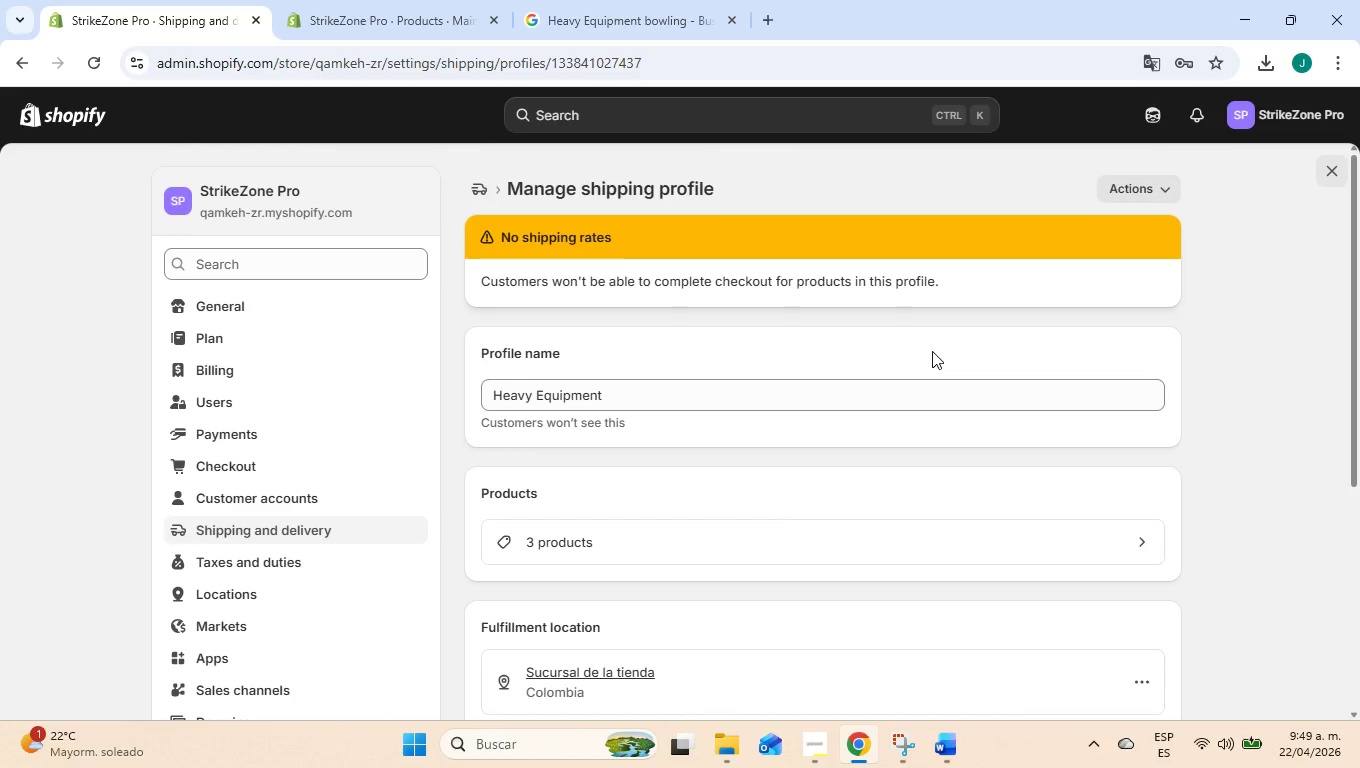 
scroll: coordinate [932, 351], scroll_direction: down, amount: 5.0
 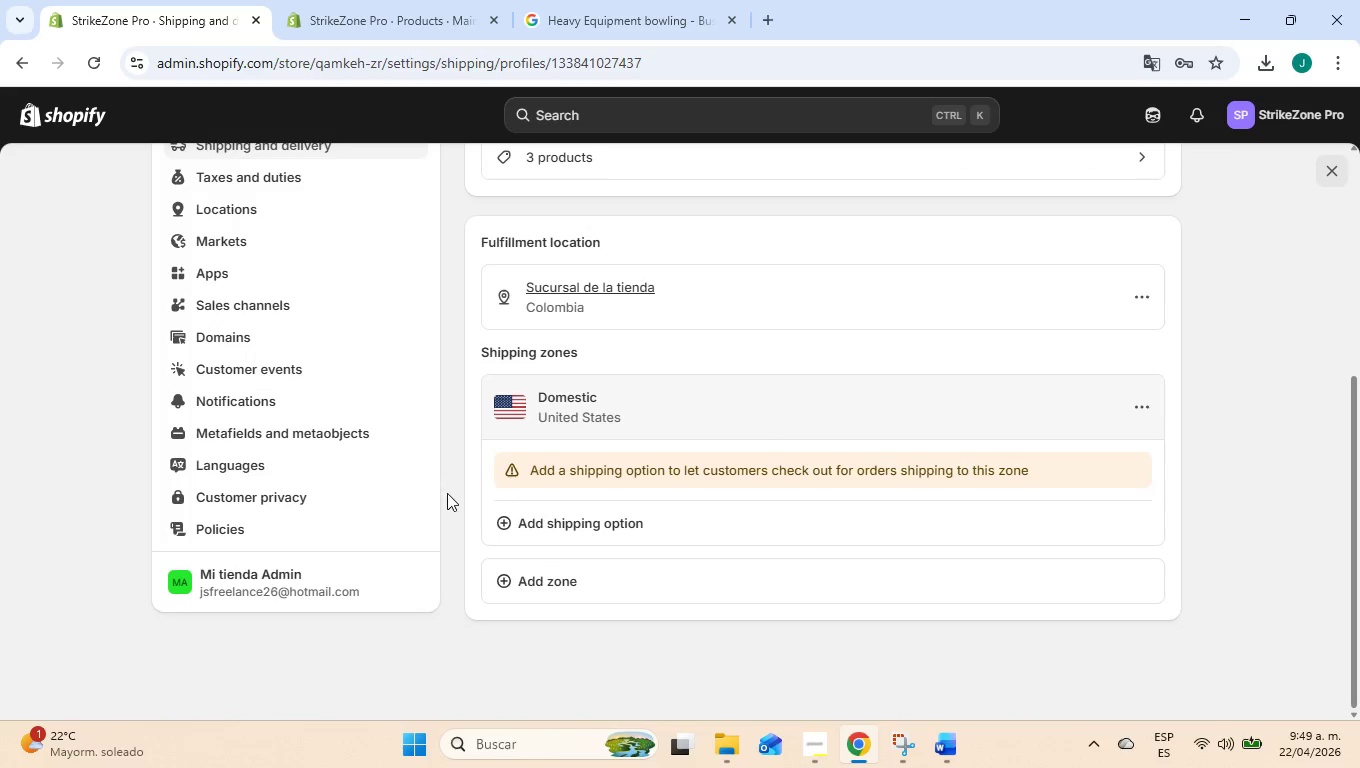 
scroll: coordinate [447, 493], scroll_direction: up, amount: 5.0
 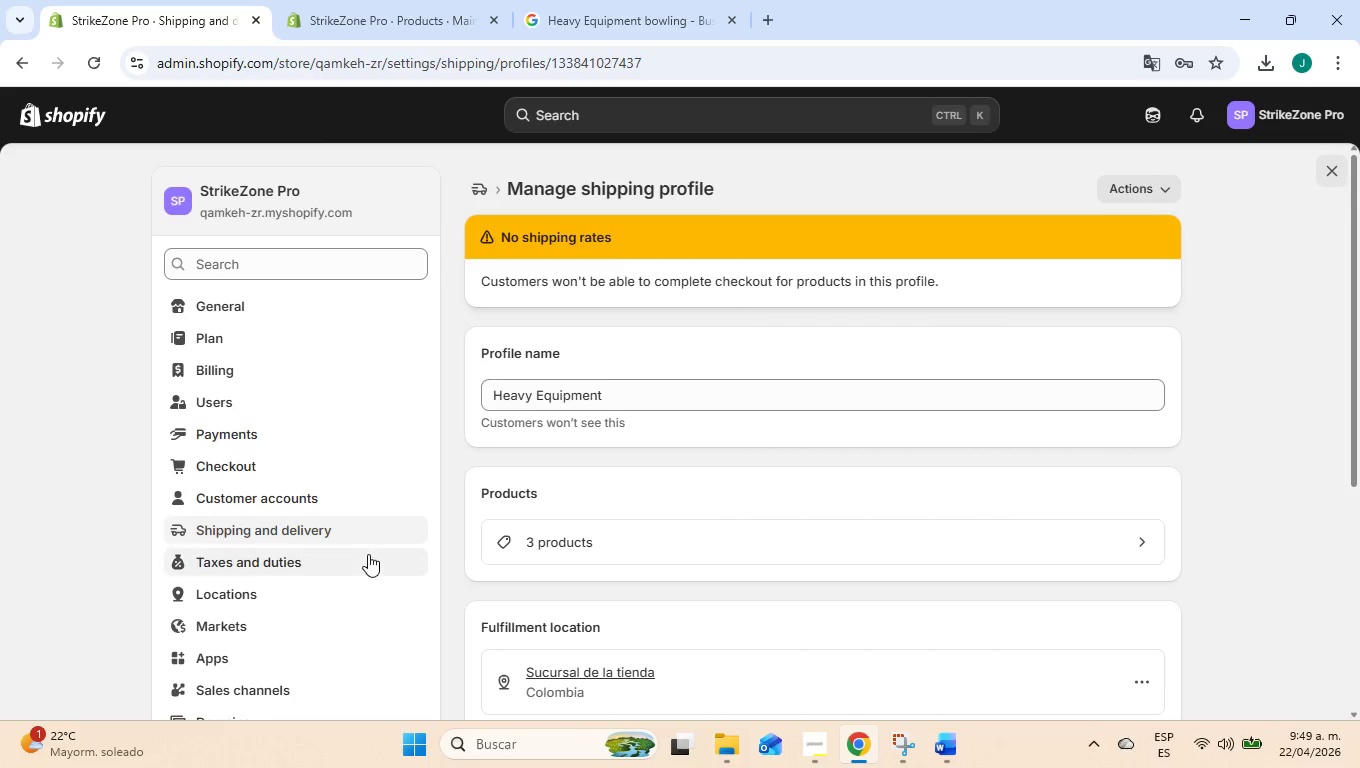 
left_click([363, 543])
 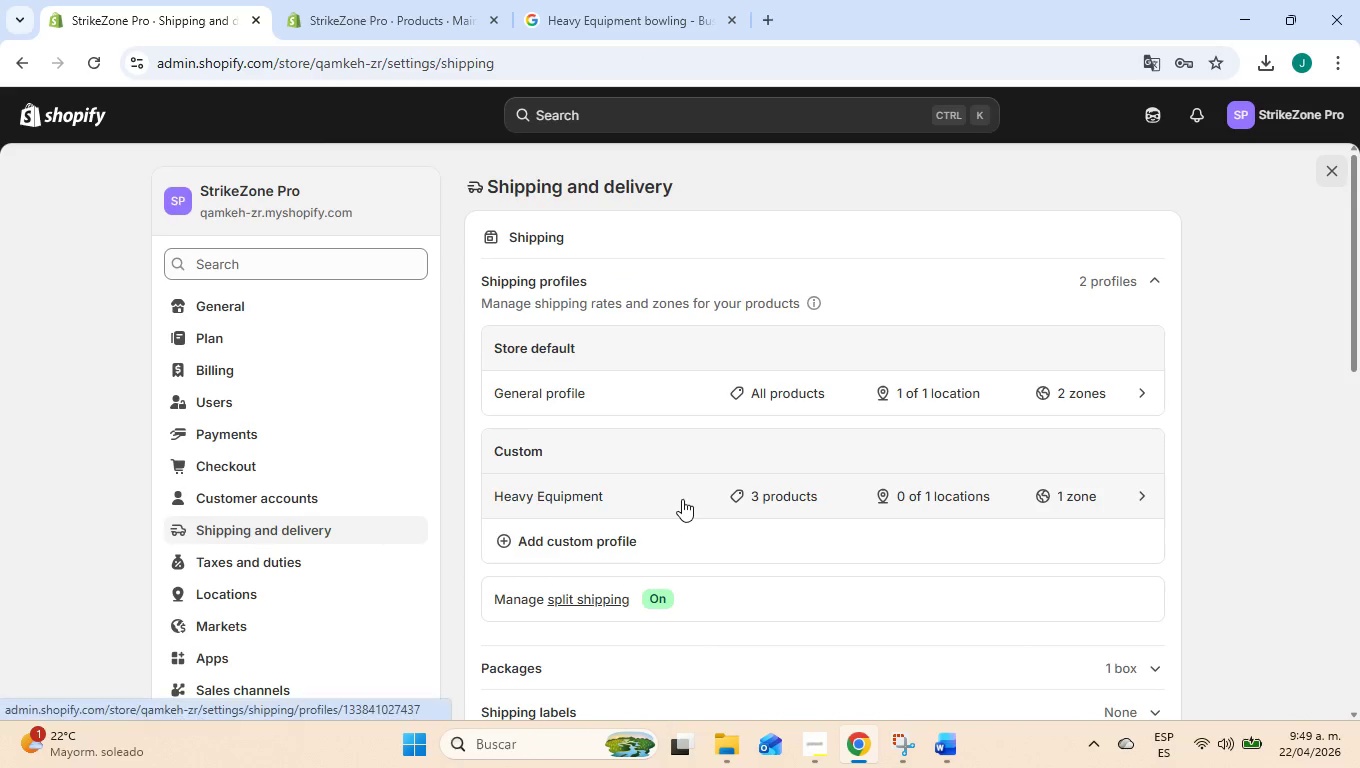 
left_click([682, 499])
 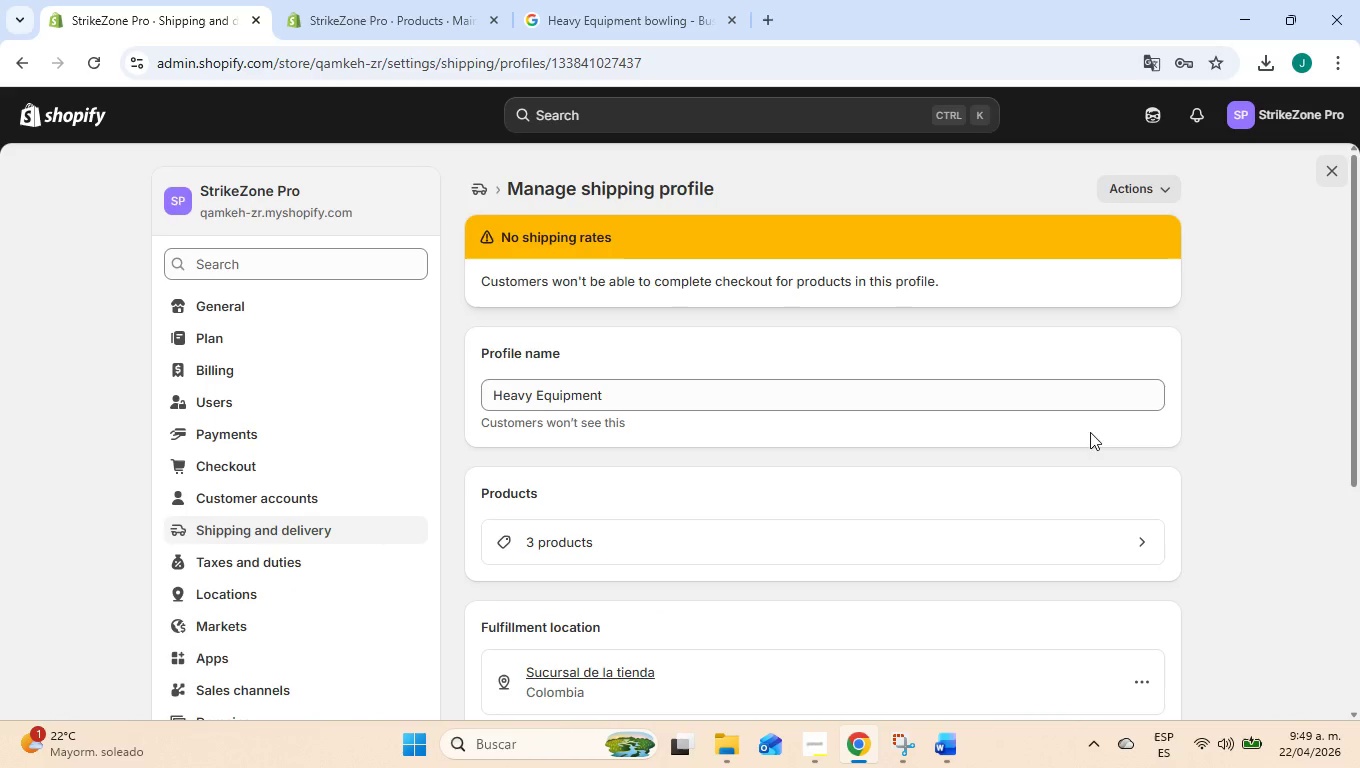 
scroll: coordinate [1207, 450], scroll_direction: down, amount: 3.0
 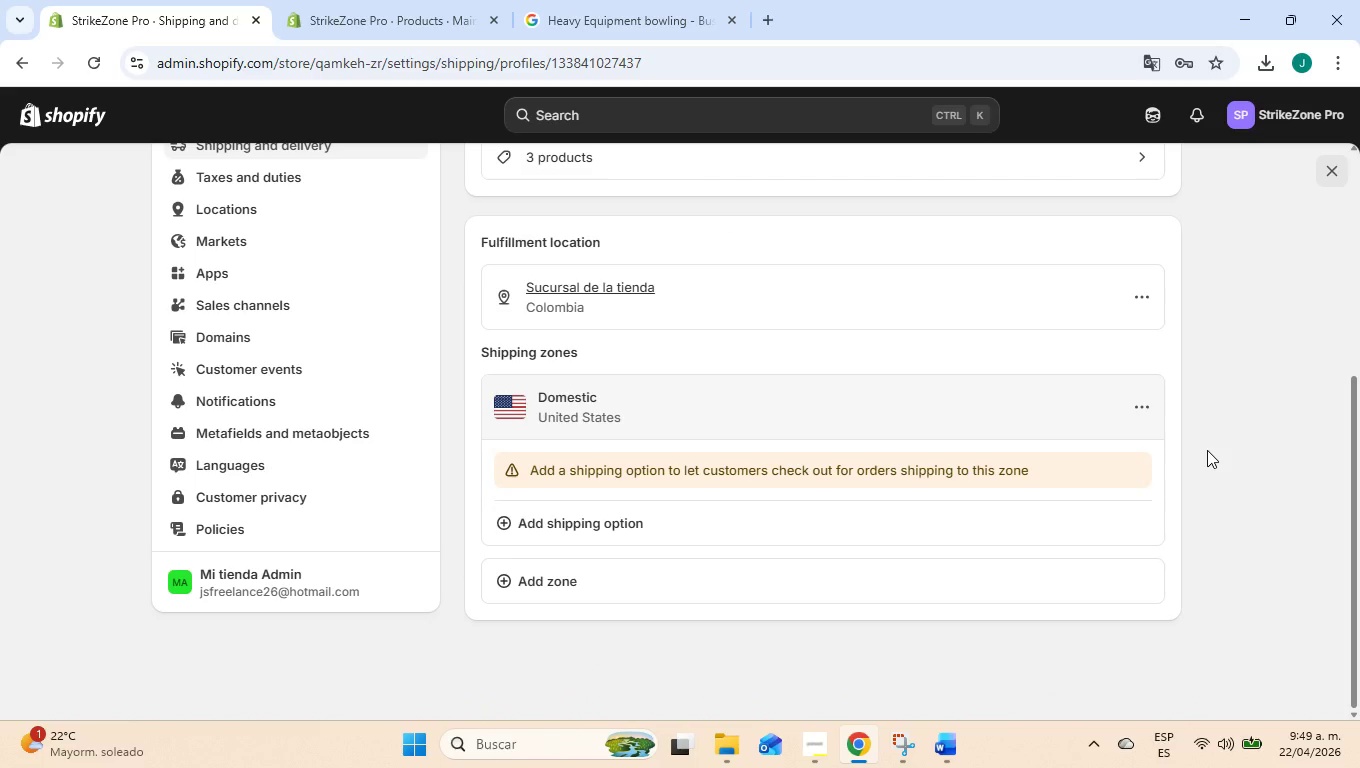 
scroll: coordinate [1207, 450], scroll_direction: up, amount: 1.0
 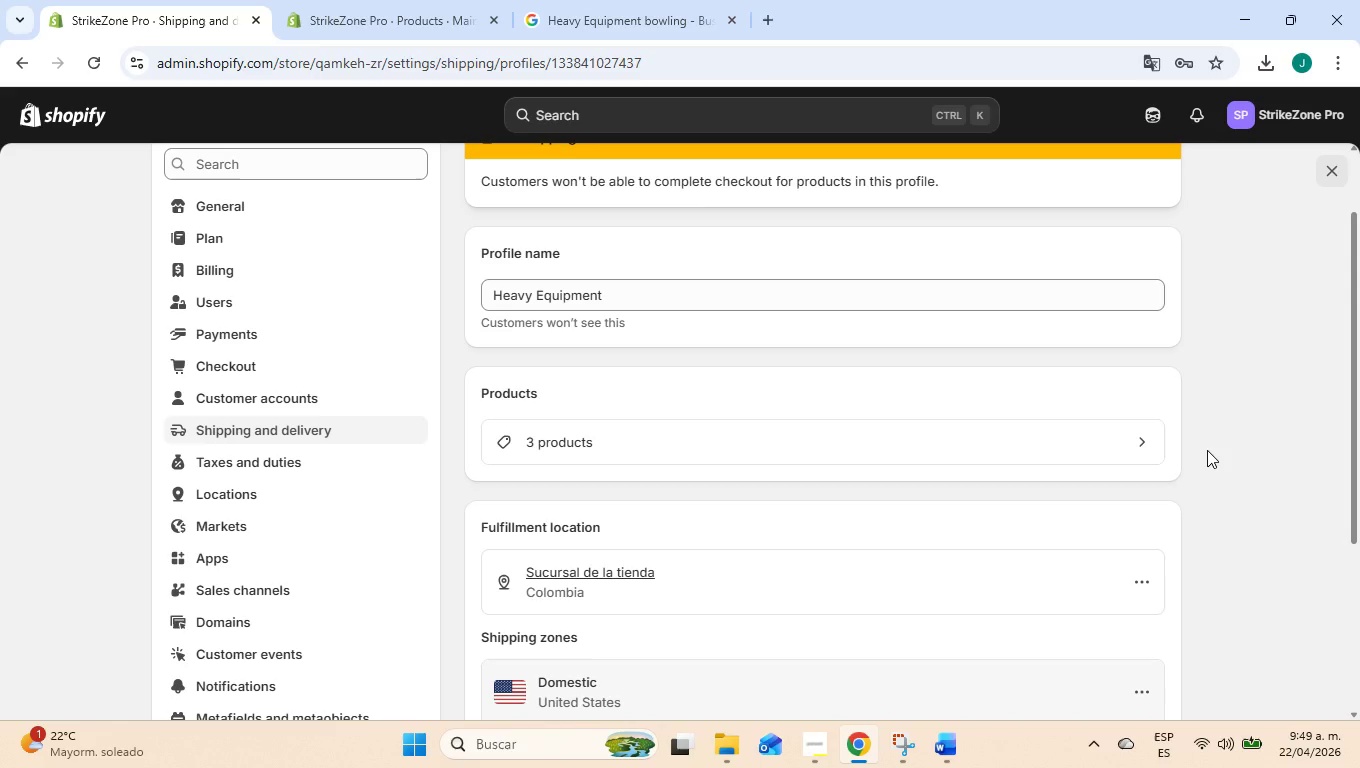 
wait(9.2)
 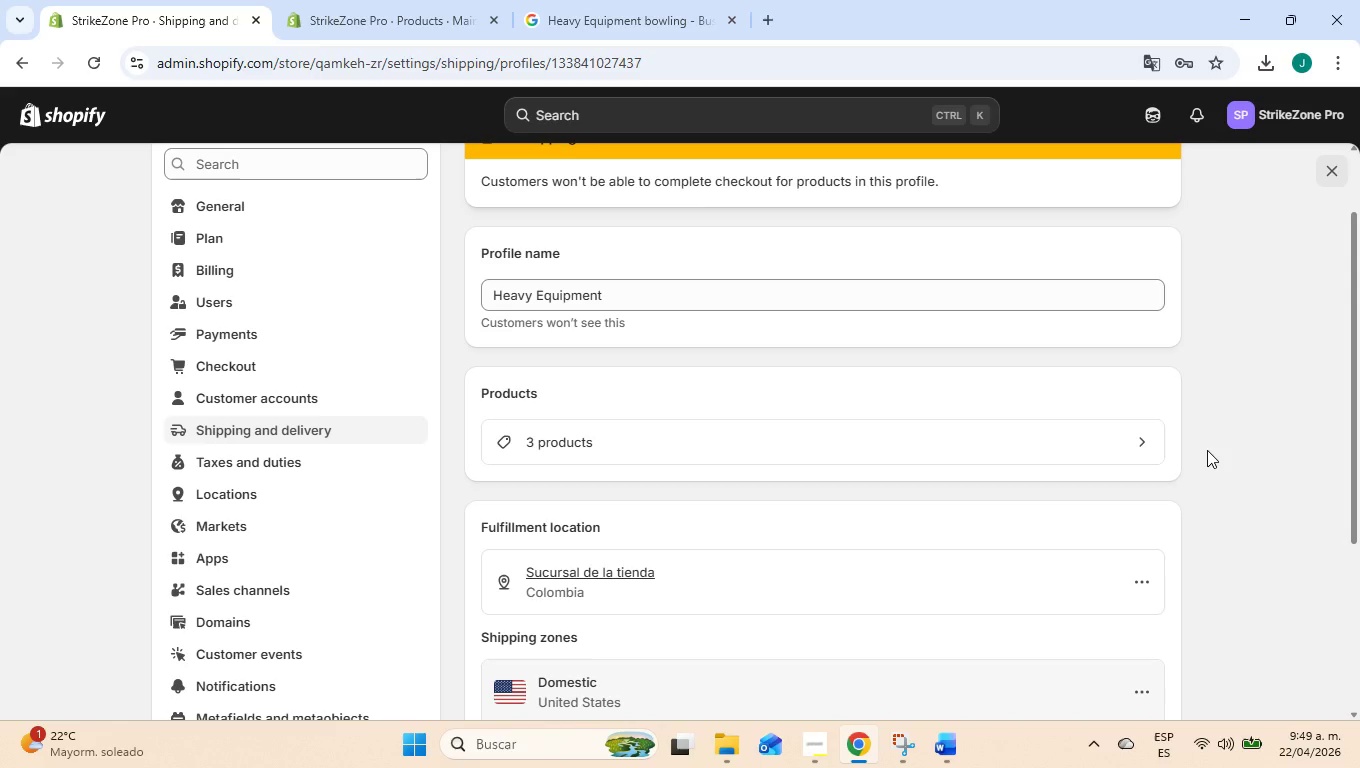 
scroll: coordinate [1207, 450], scroll_direction: down, amount: 3.0
 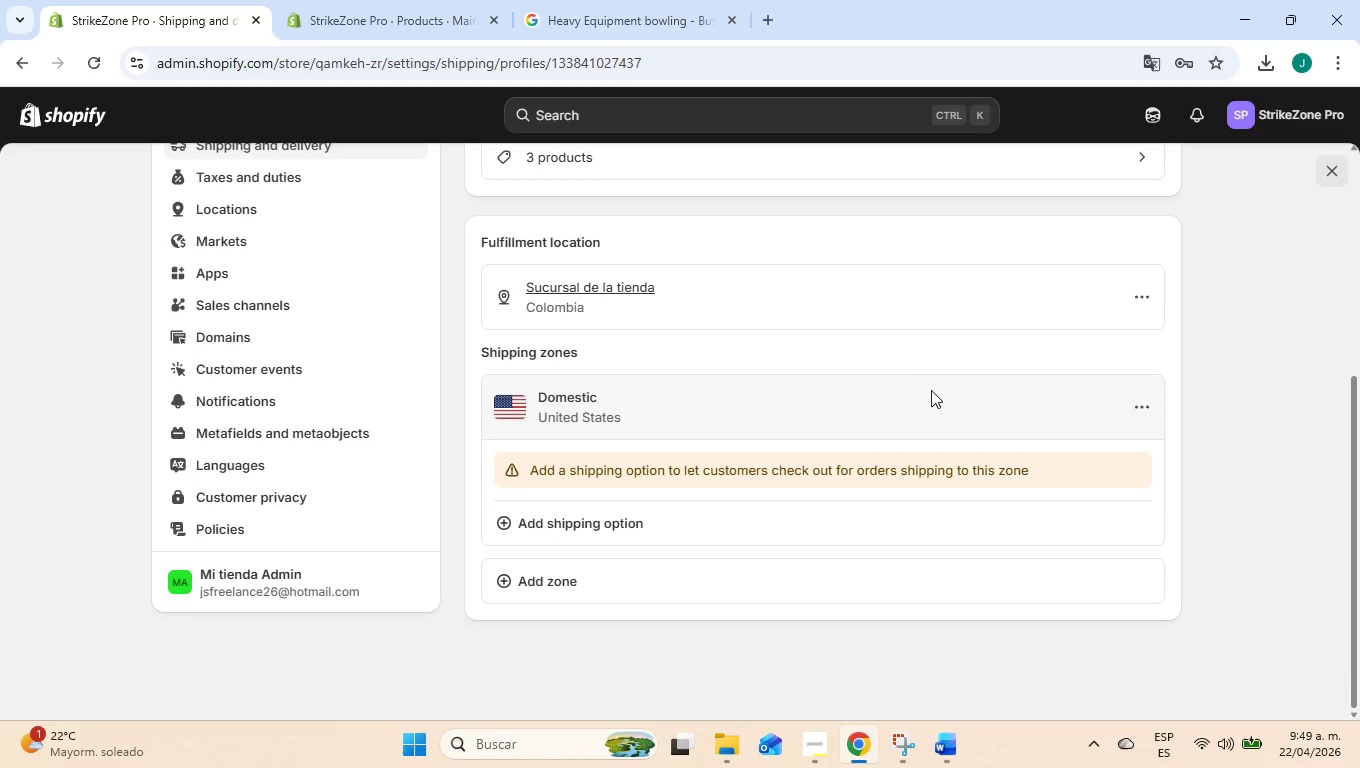 
scroll: coordinate [915, 391], scroll_direction: up, amount: 1.0
 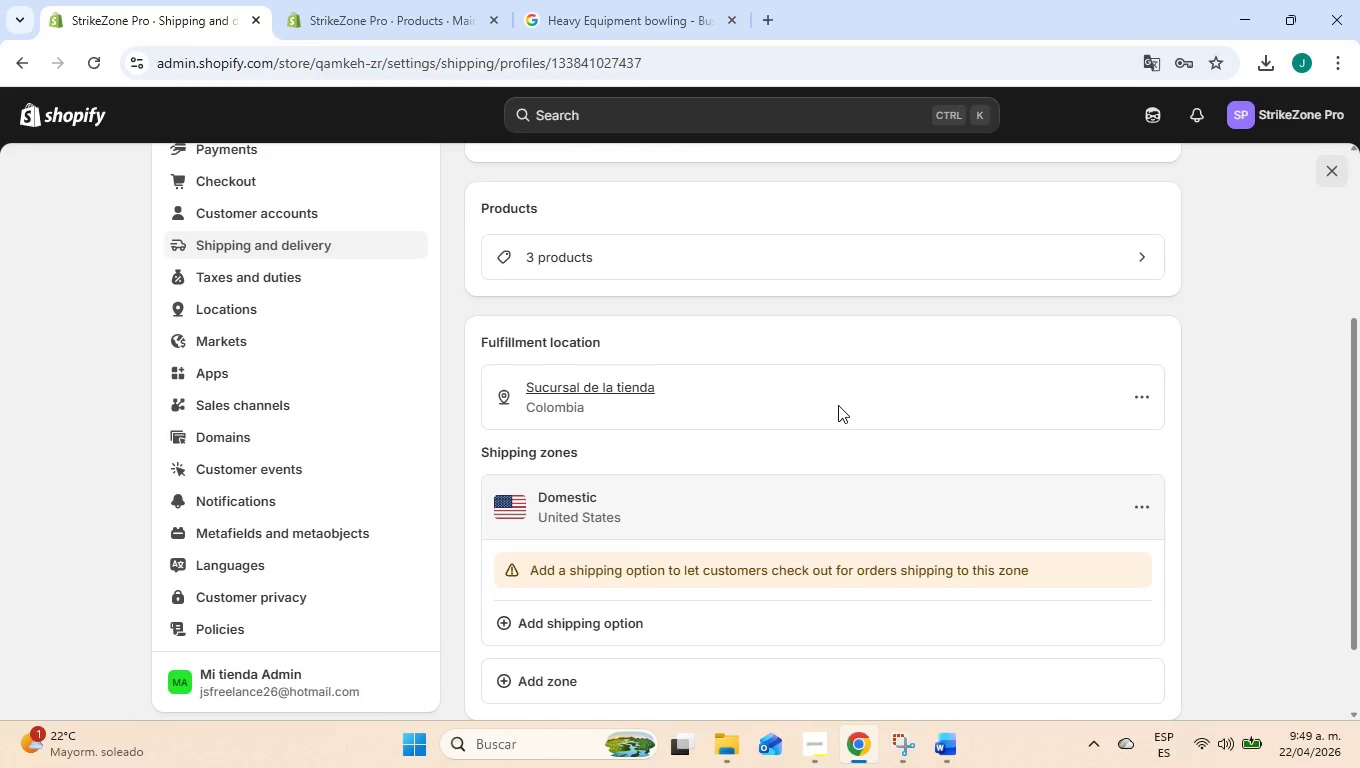 
left_click([840, 406])
 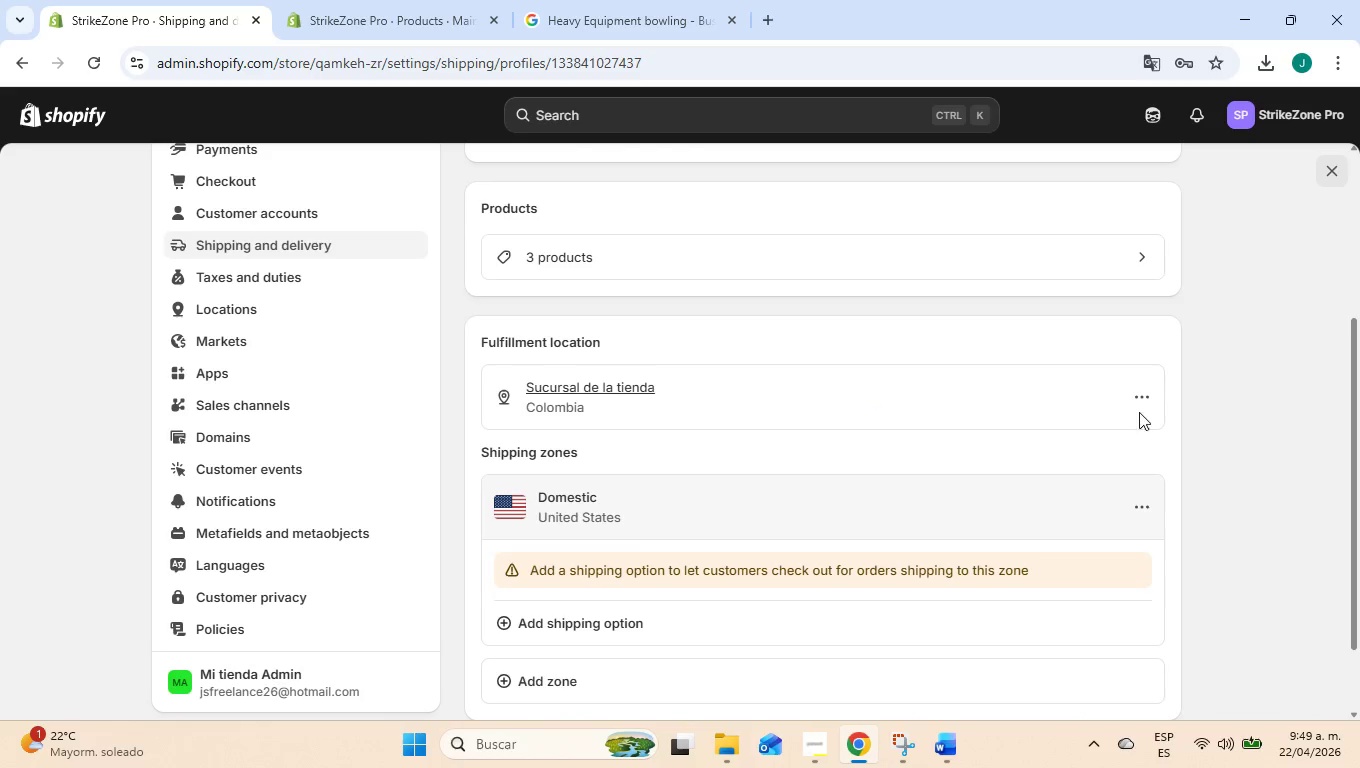 
left_click([1135, 403])
 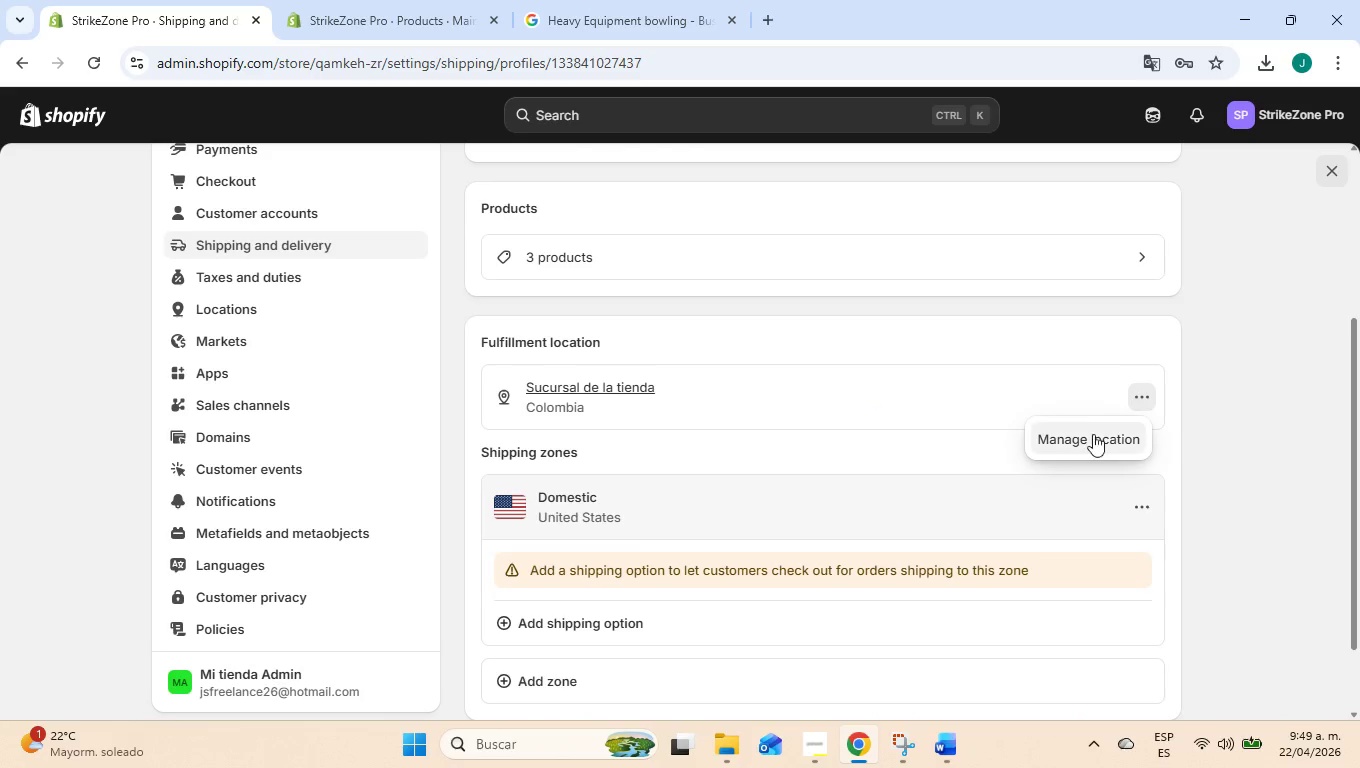 
left_click([1090, 437])
 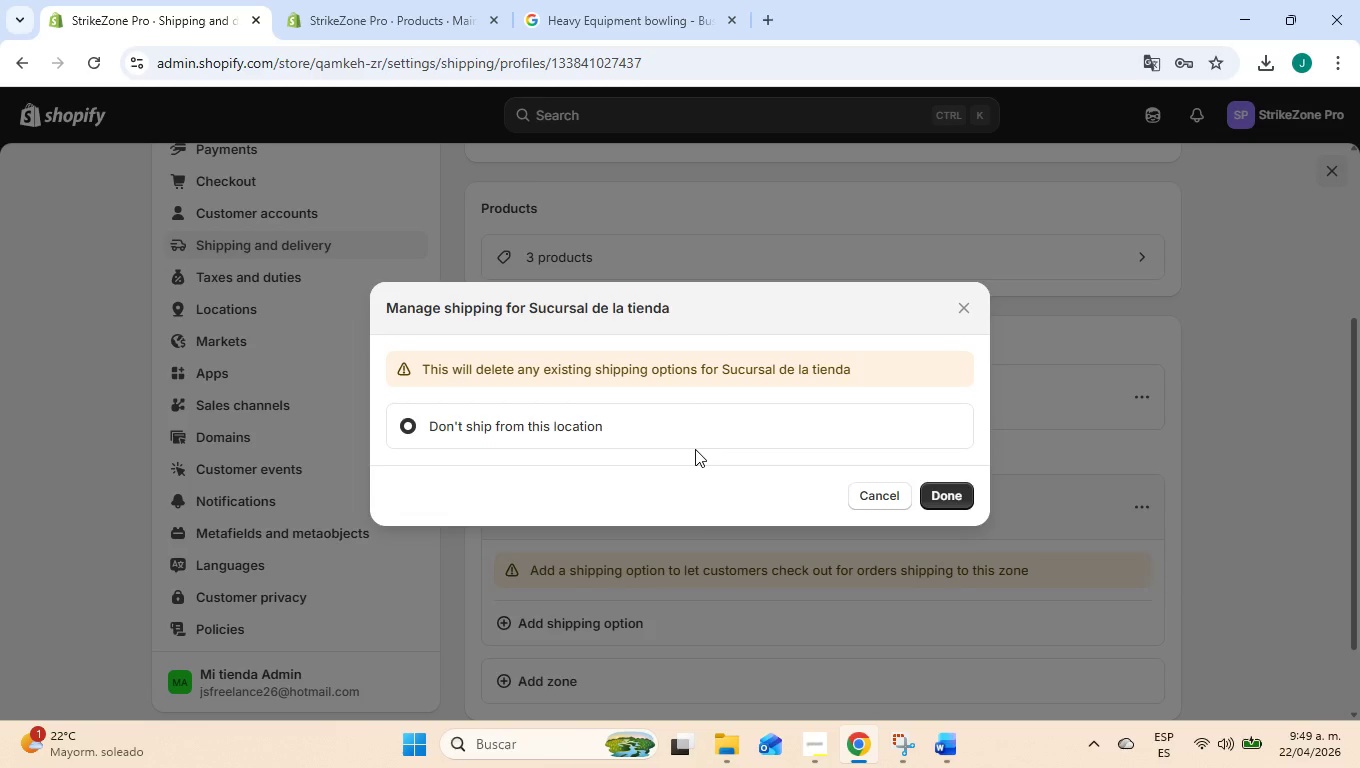 
wait(10.86)
 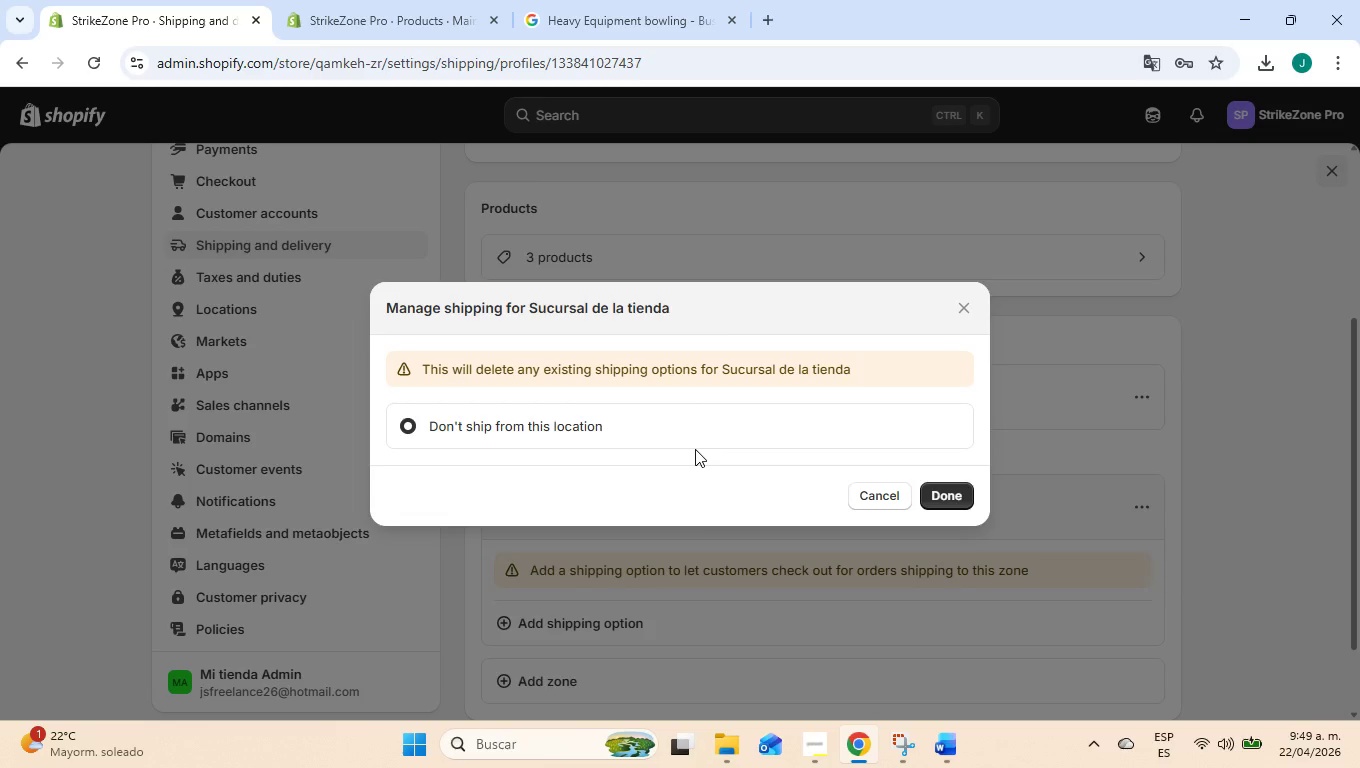 
left_click([960, 311])
 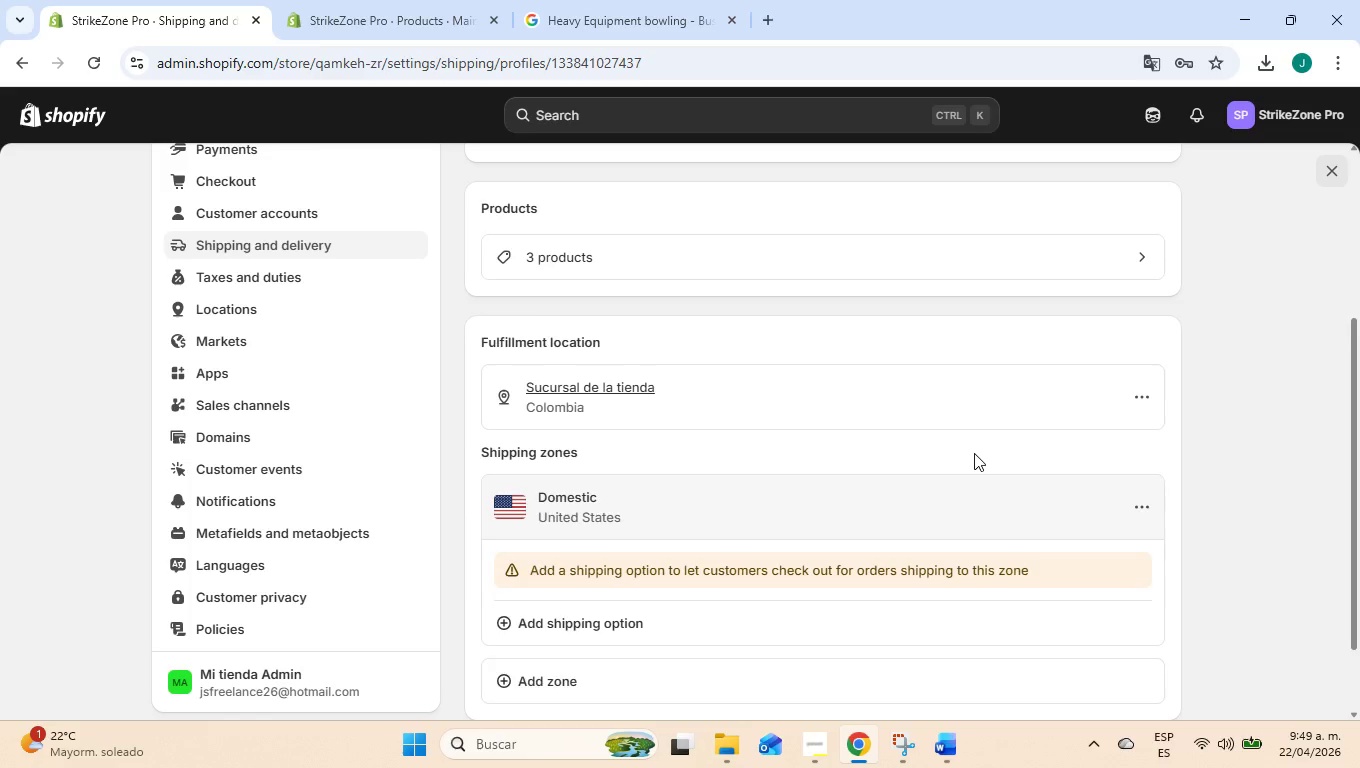 
scroll: coordinate [971, 461], scroll_direction: down, amount: 2.0
 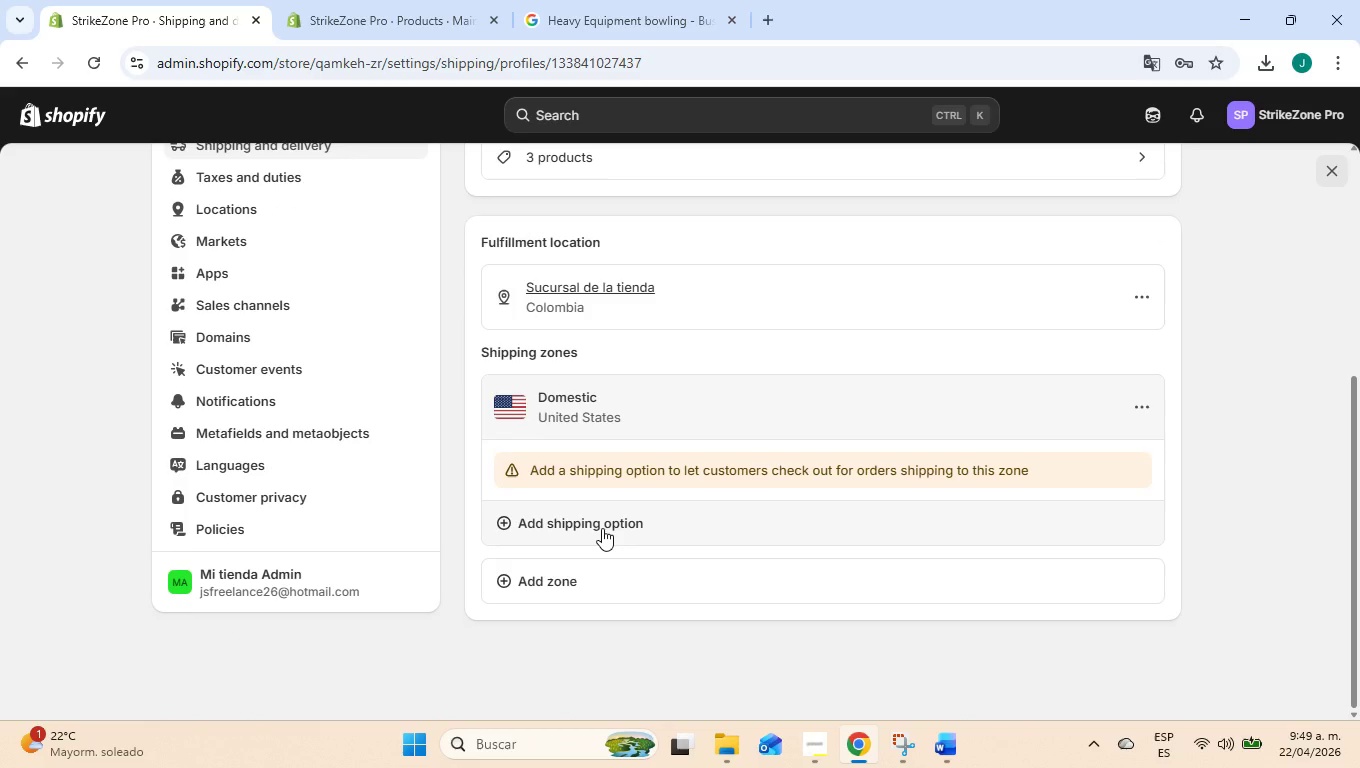 
scroll: coordinate [602, 528], scroll_direction: up, amount: 2.0
 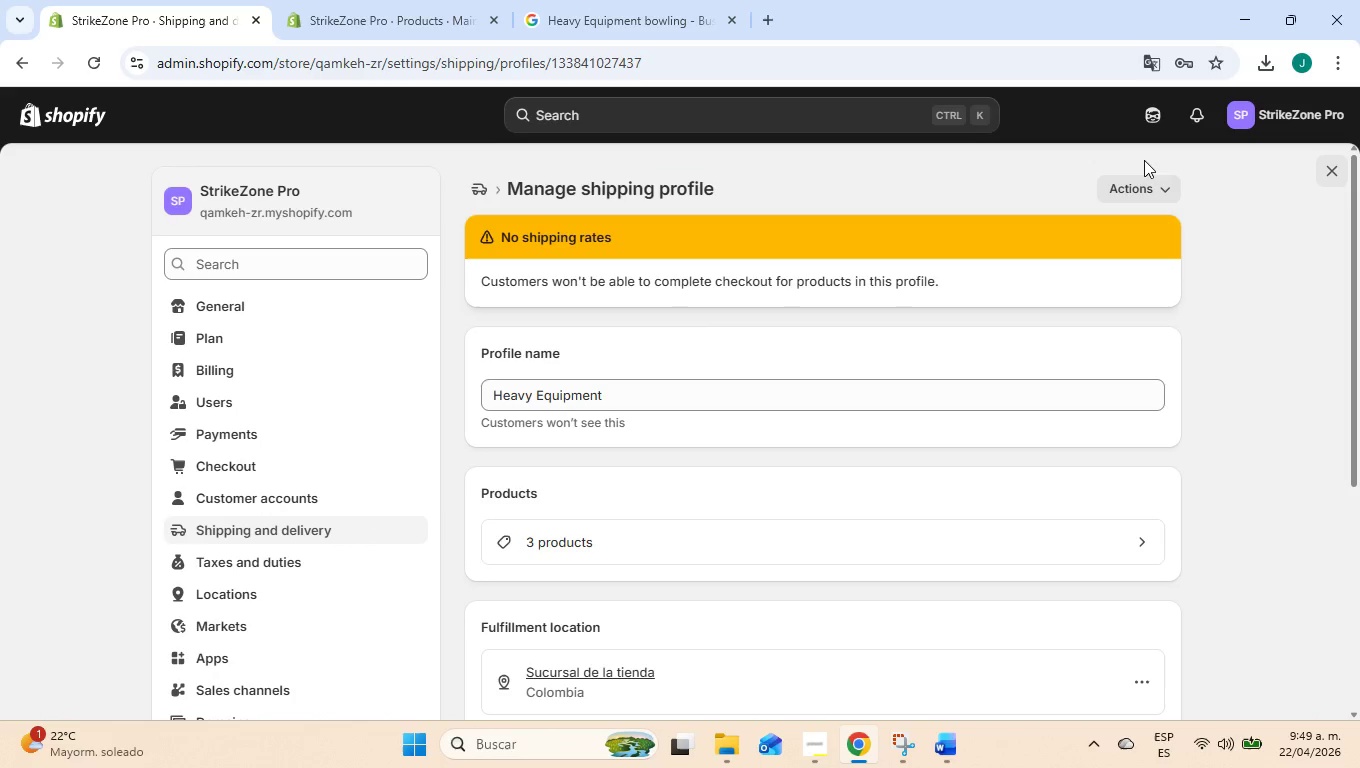 
double_click([1153, 180])
 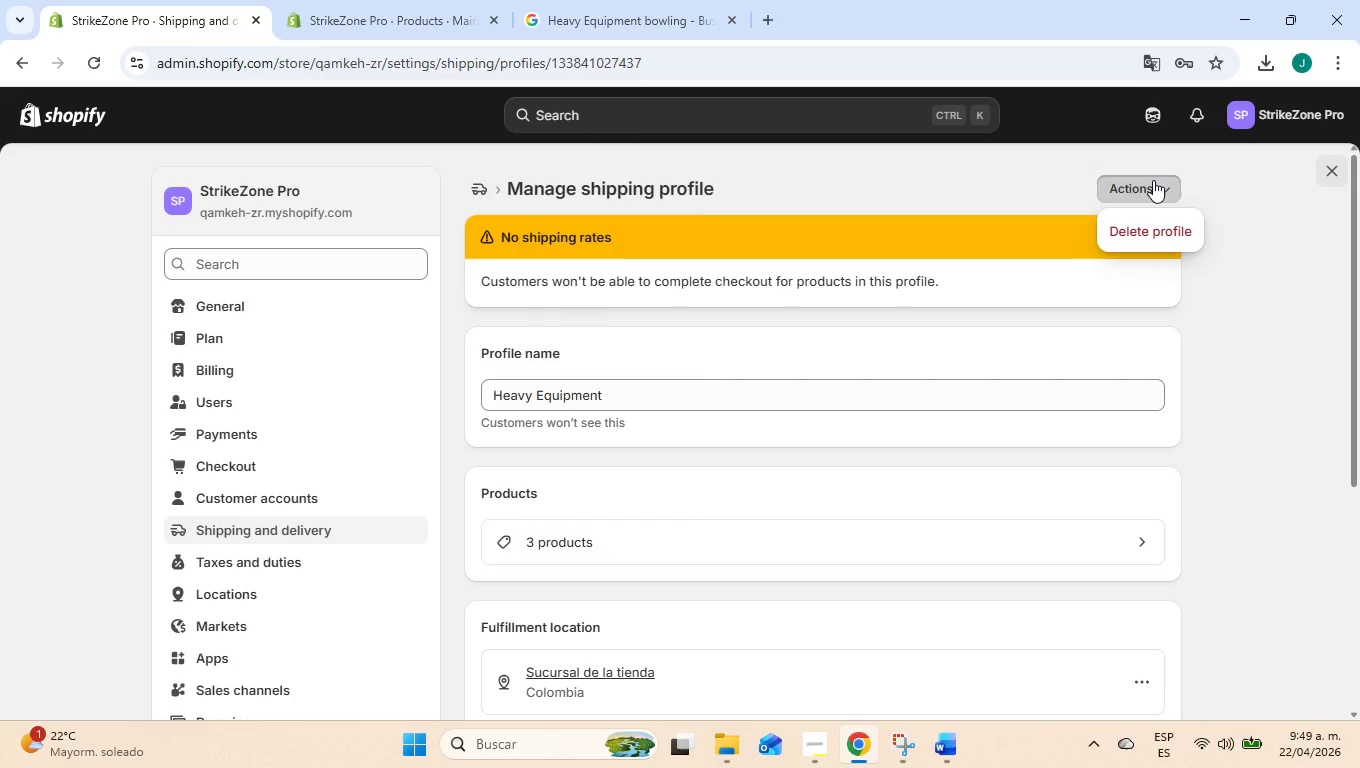 
left_click([1153, 180])
 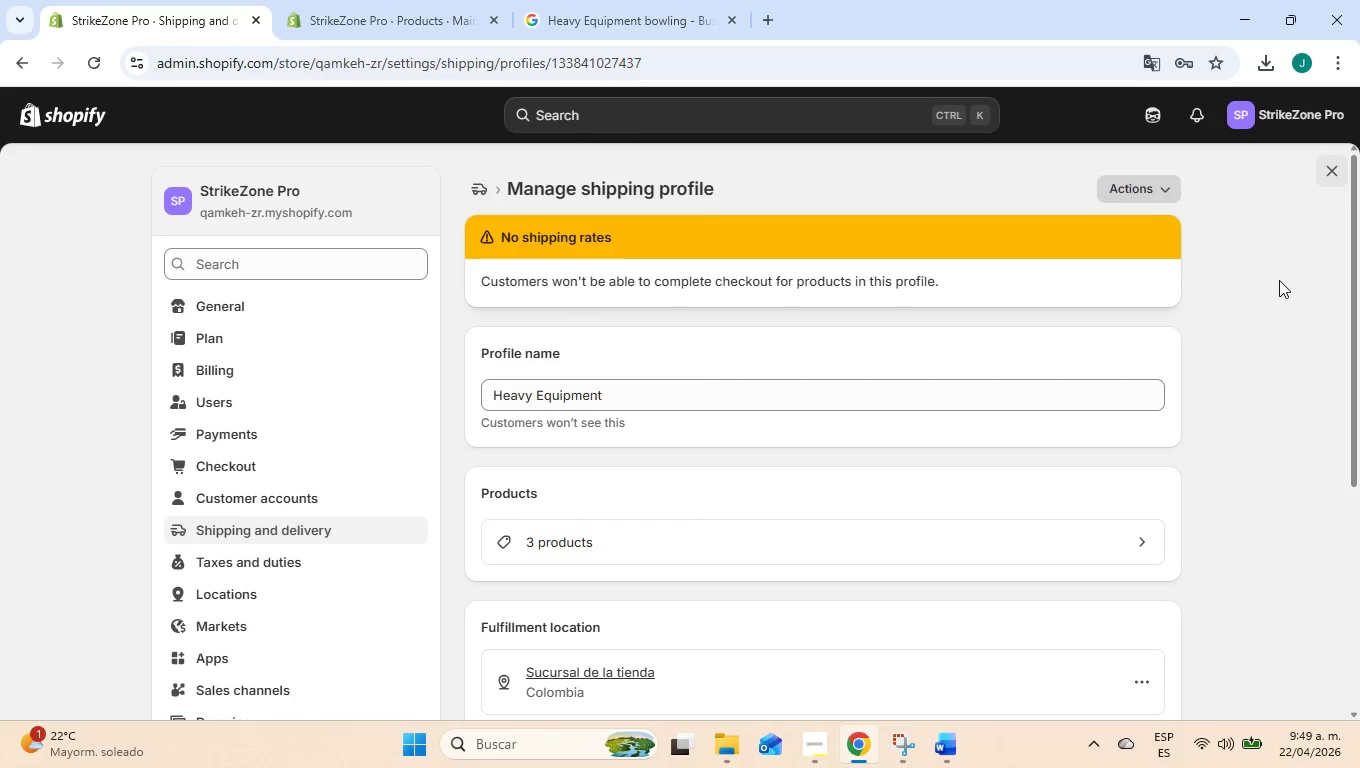 
left_click([1279, 280])
 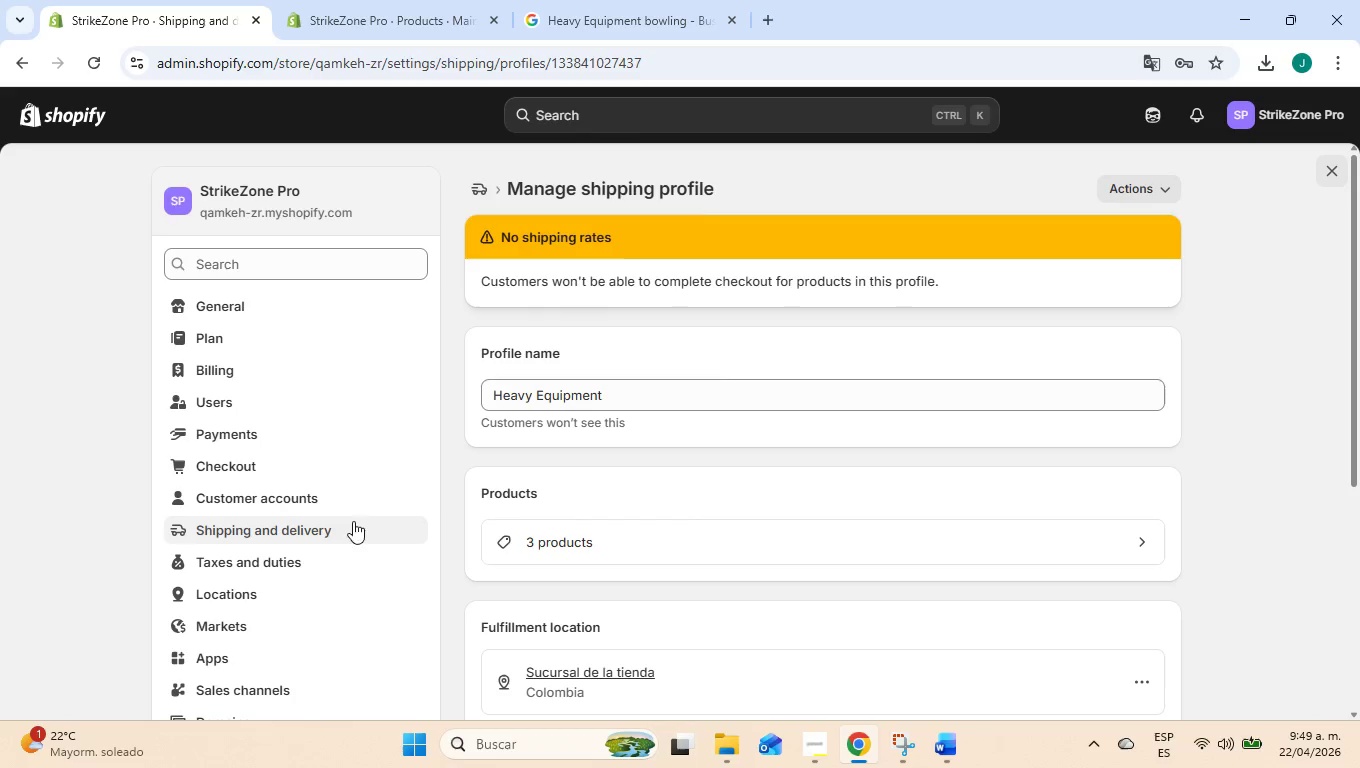 
left_click([312, 537])
 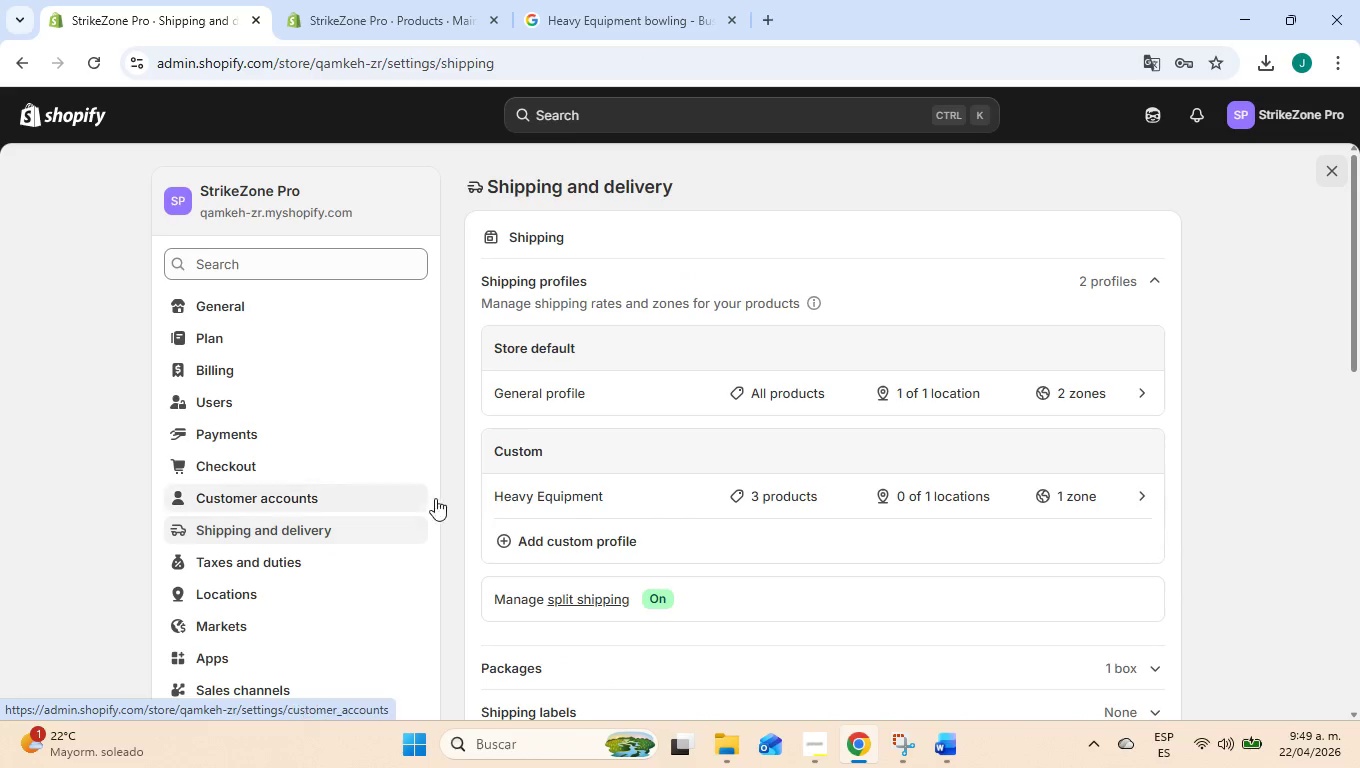 
scroll: coordinate [456, 491], scroll_direction: down, amount: 6.0
 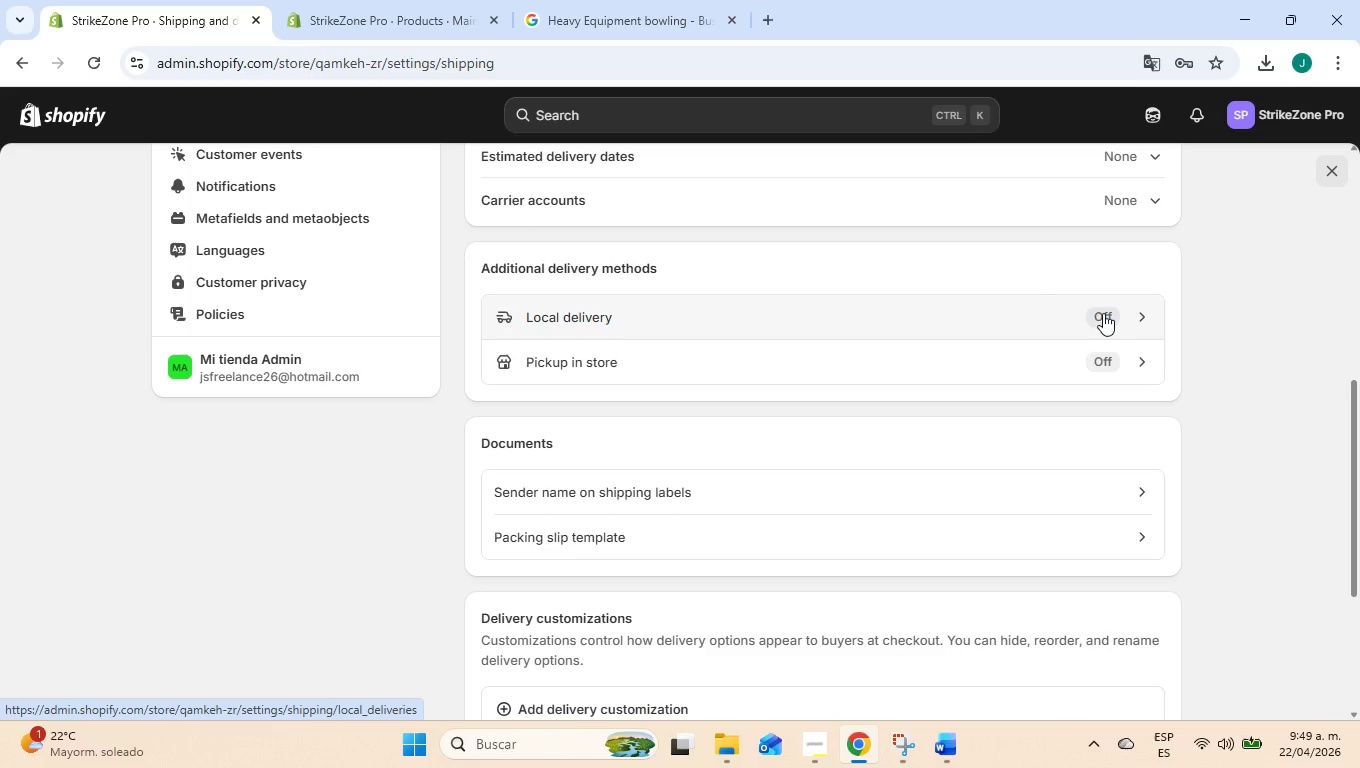 
wait(6.42)
 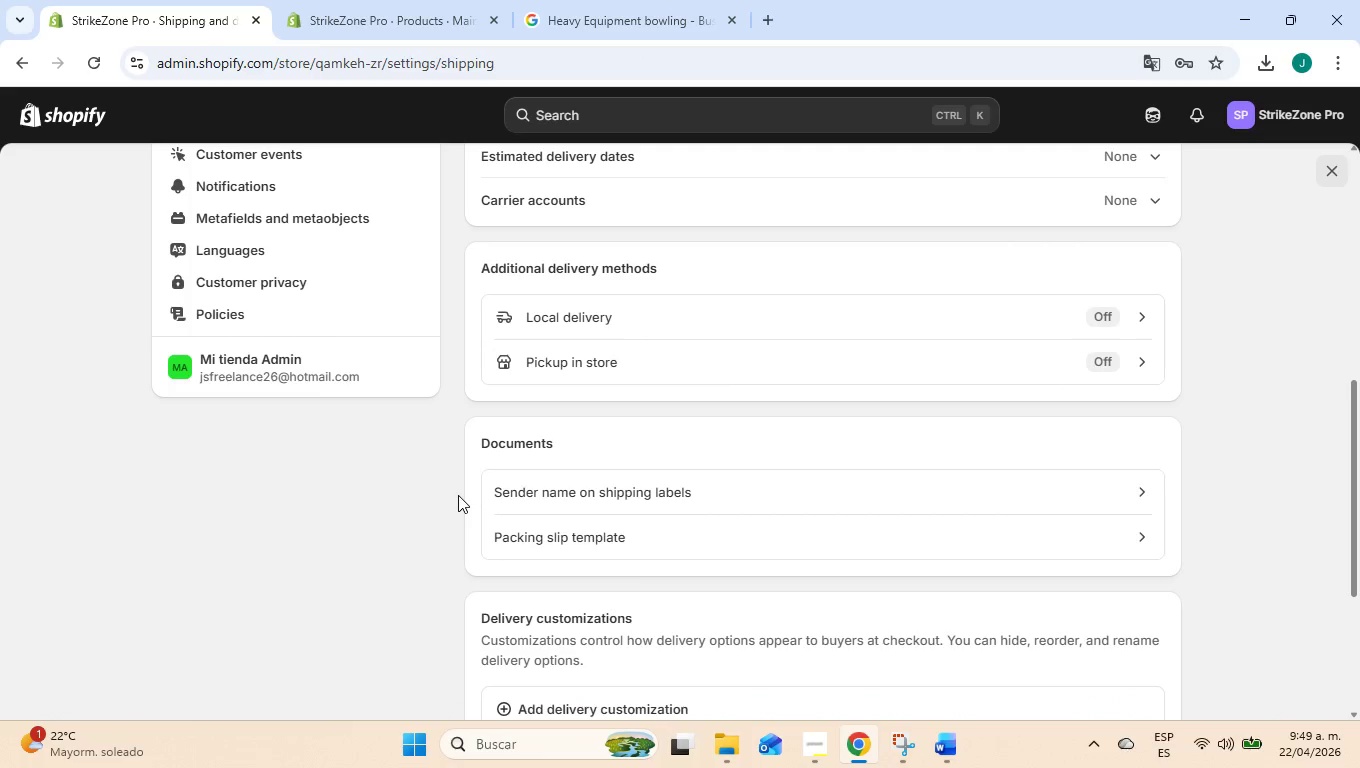 
scroll: coordinate [1206, 463], scroll_direction: down, amount: 3.0
 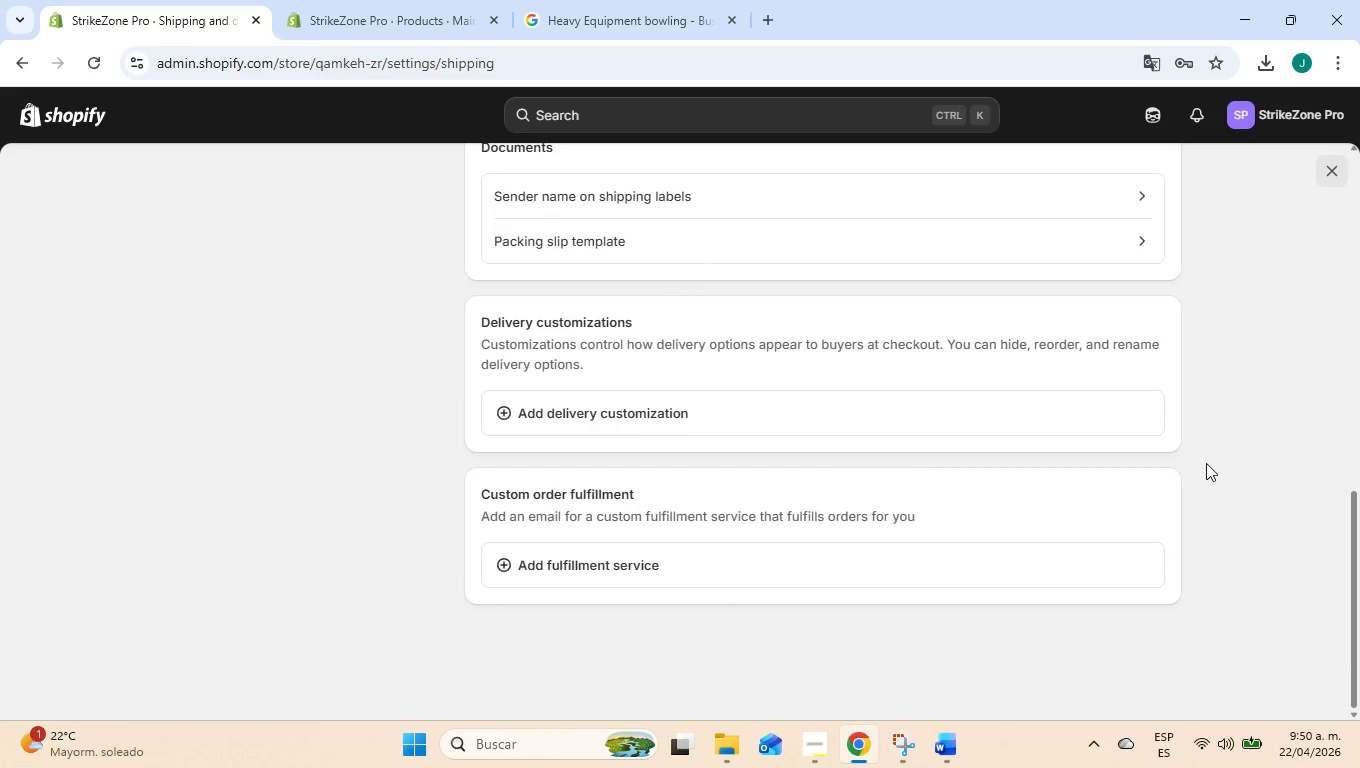 
scroll: coordinate [1206, 463], scroll_direction: up, amount: 2.0
 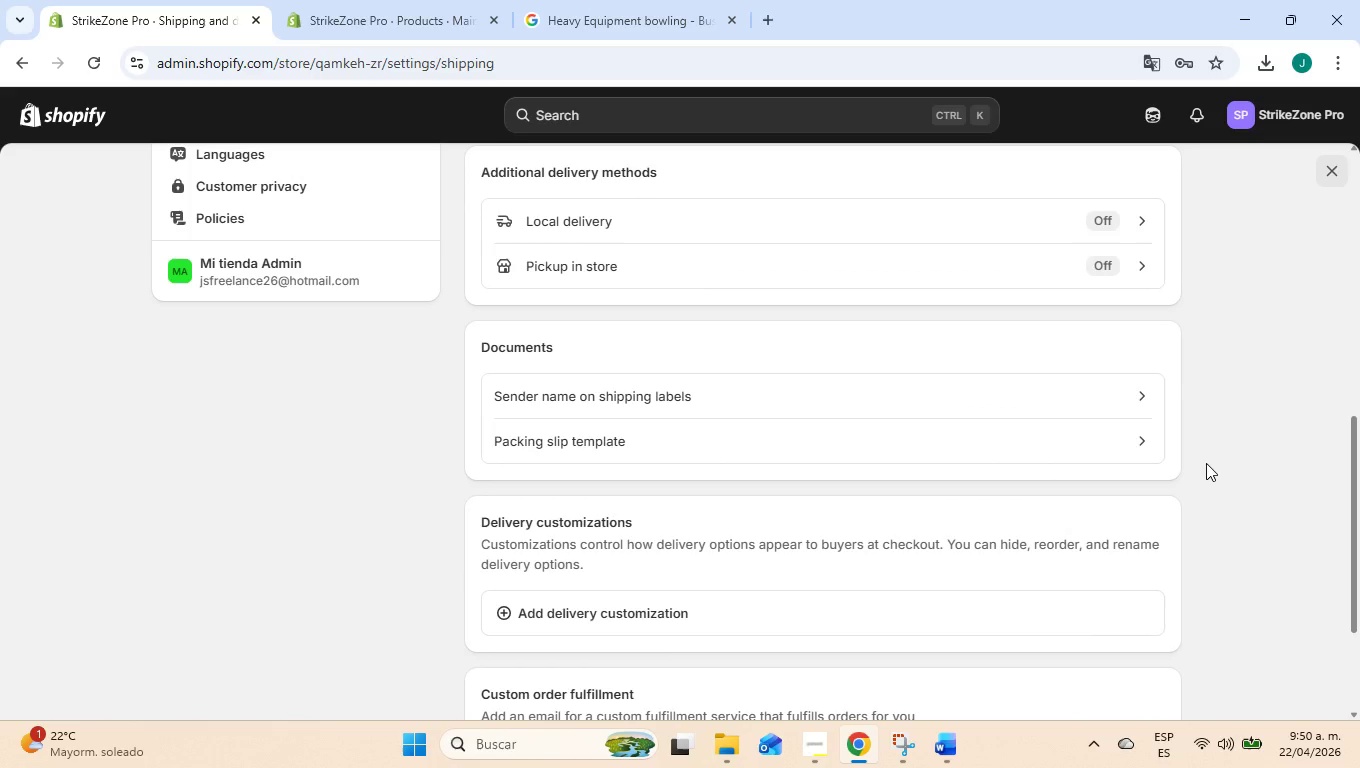 
wait(16.99)
 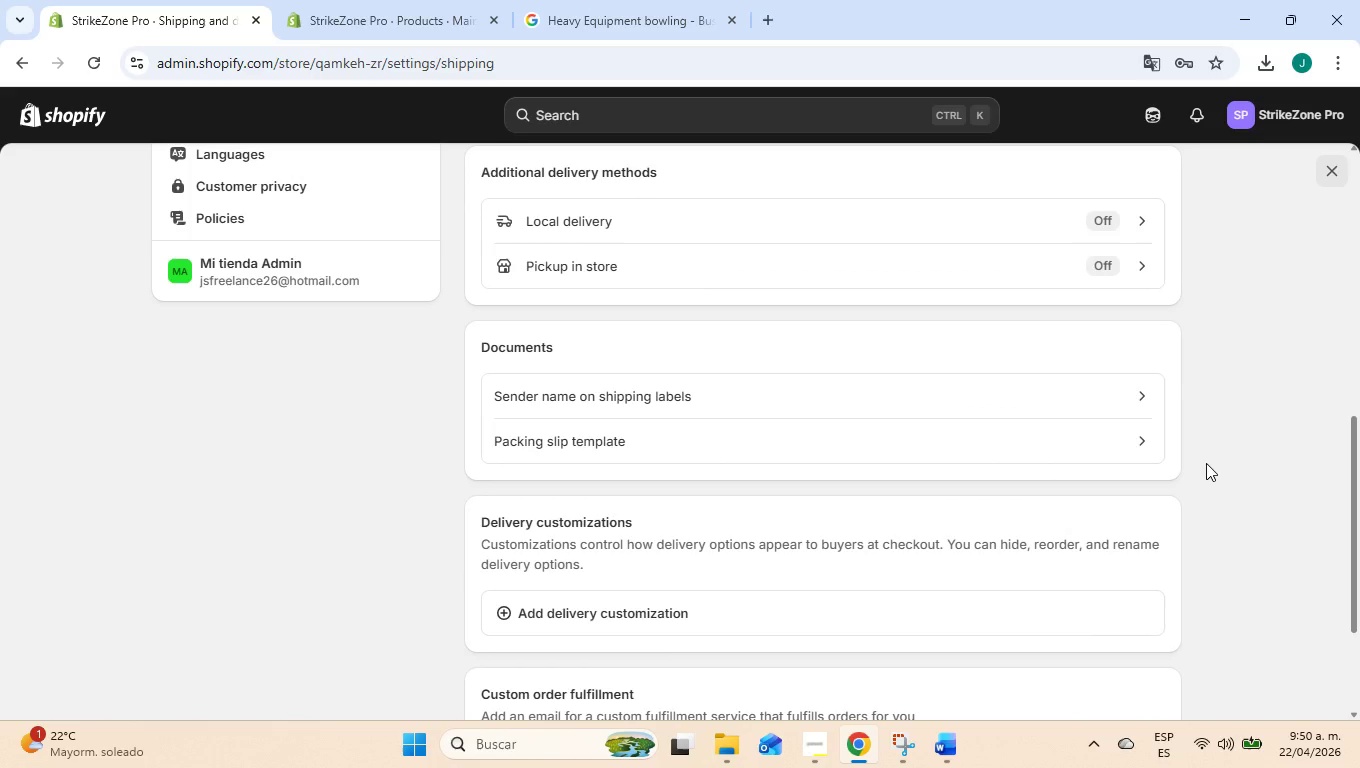 
scroll: coordinate [1208, 440], scroll_direction: up, amount: 4.0
 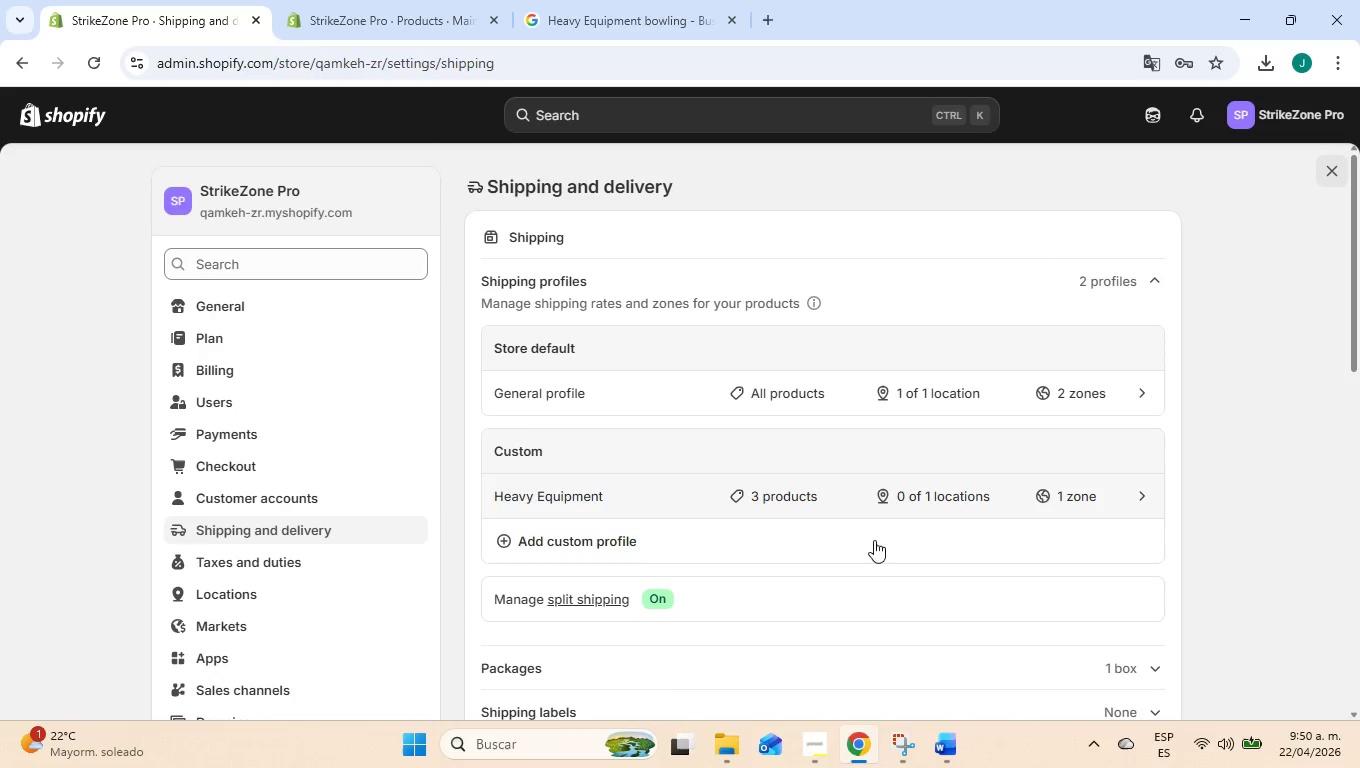 
left_click([656, 484])
 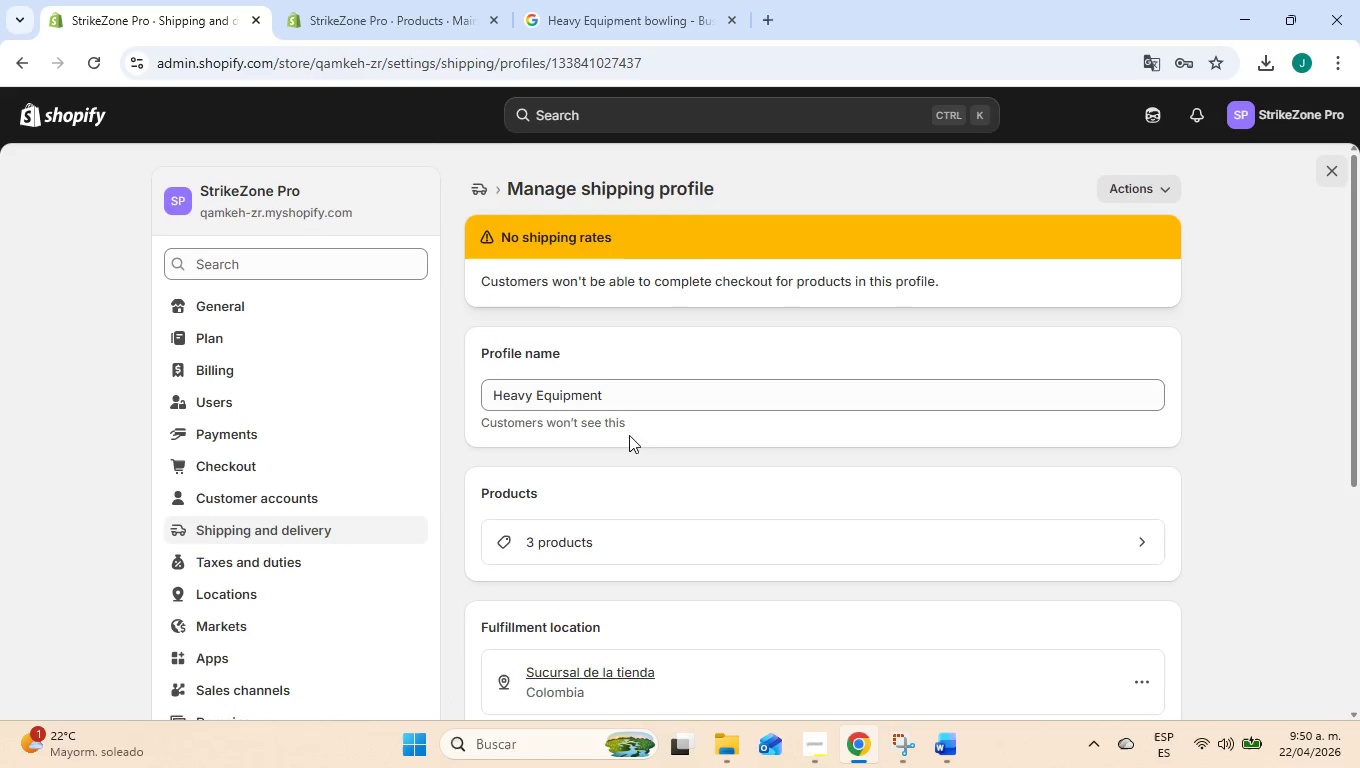 
scroll: coordinate [1248, 450], scroll_direction: down, amount: 4.0
 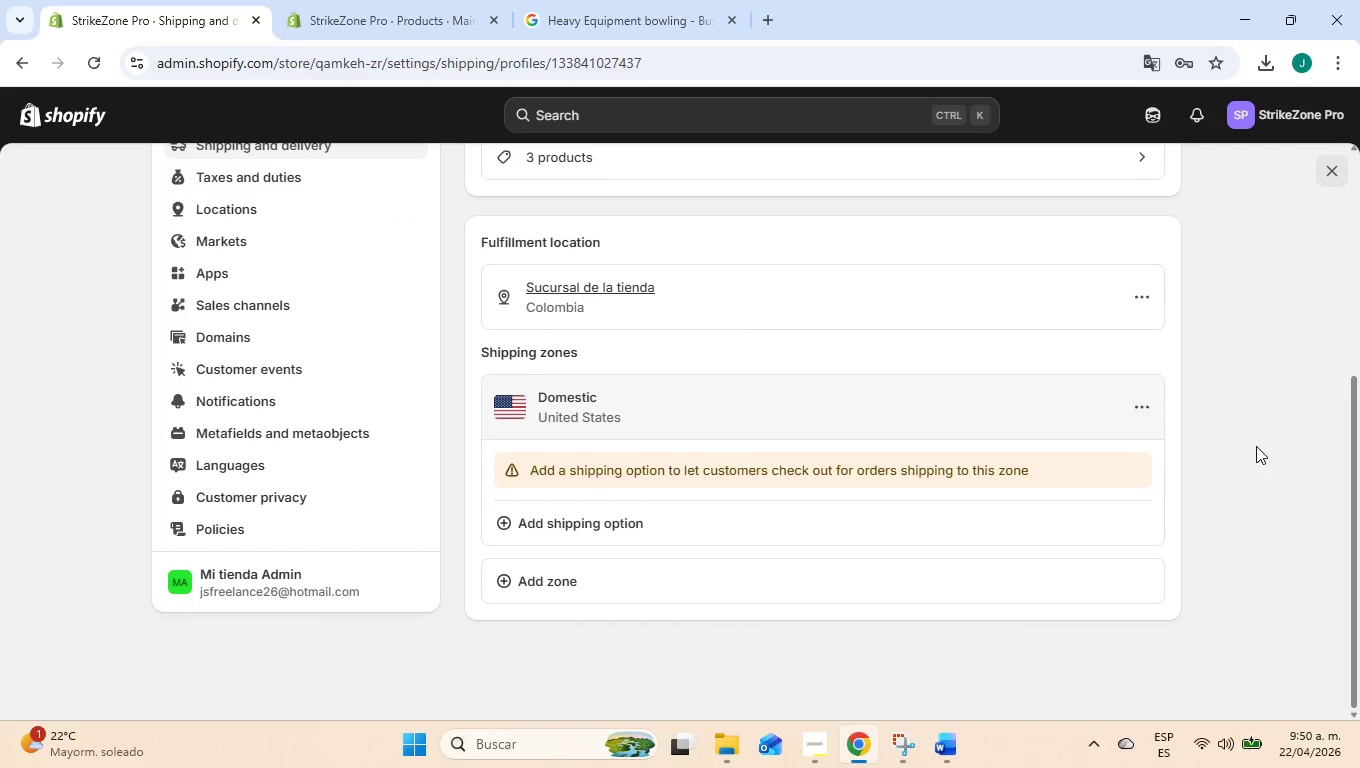 
scroll: coordinate [1256, 446], scroll_direction: up, amount: 1.0
 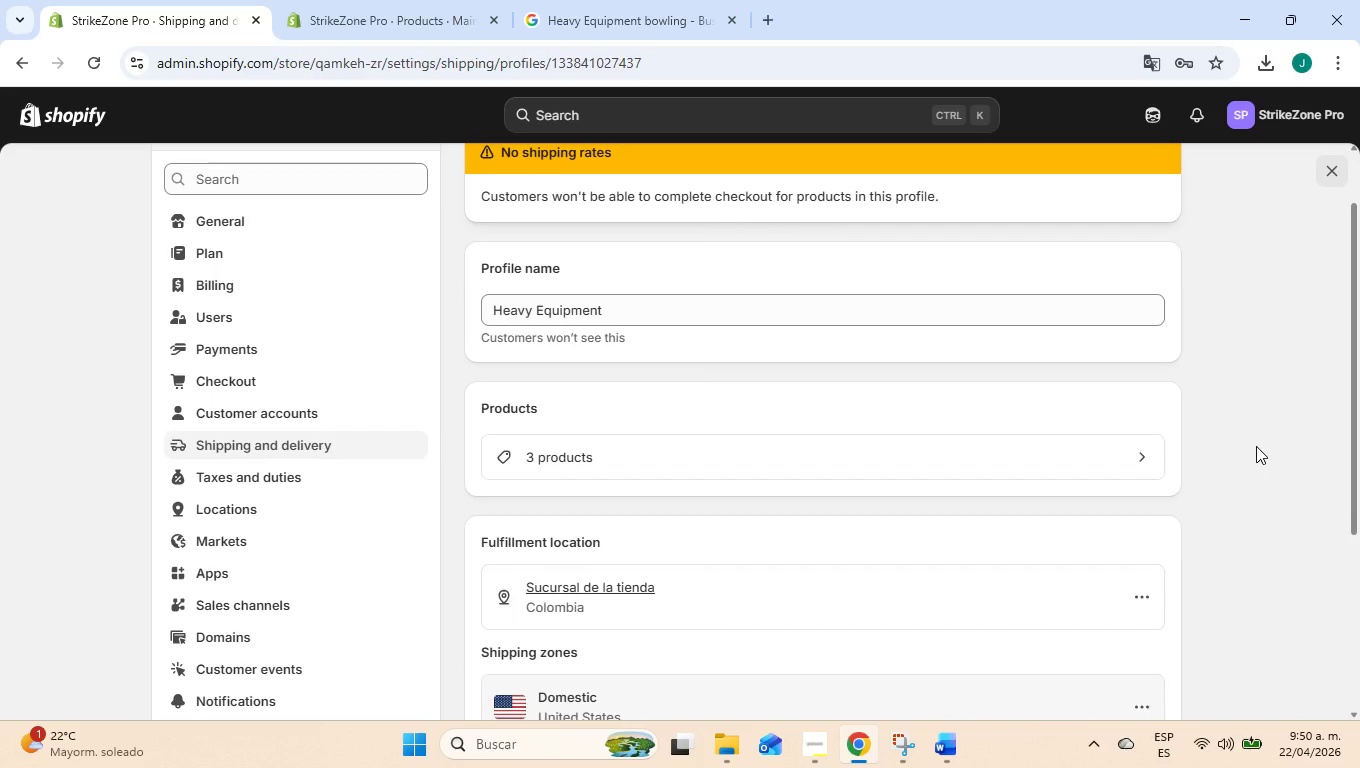 
scroll: coordinate [1256, 447], scroll_direction: down, amount: 3.0
 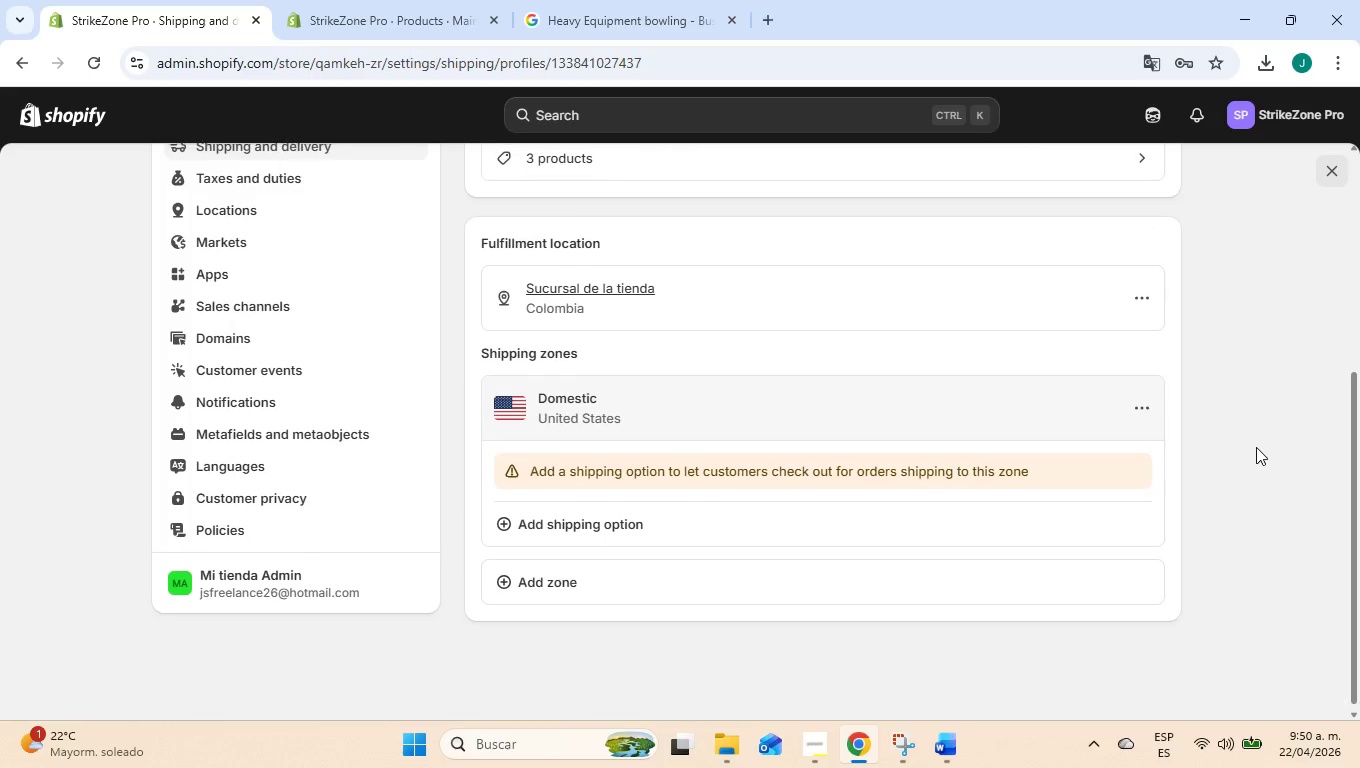 
scroll: coordinate [1256, 447], scroll_direction: up, amount: 1.0
 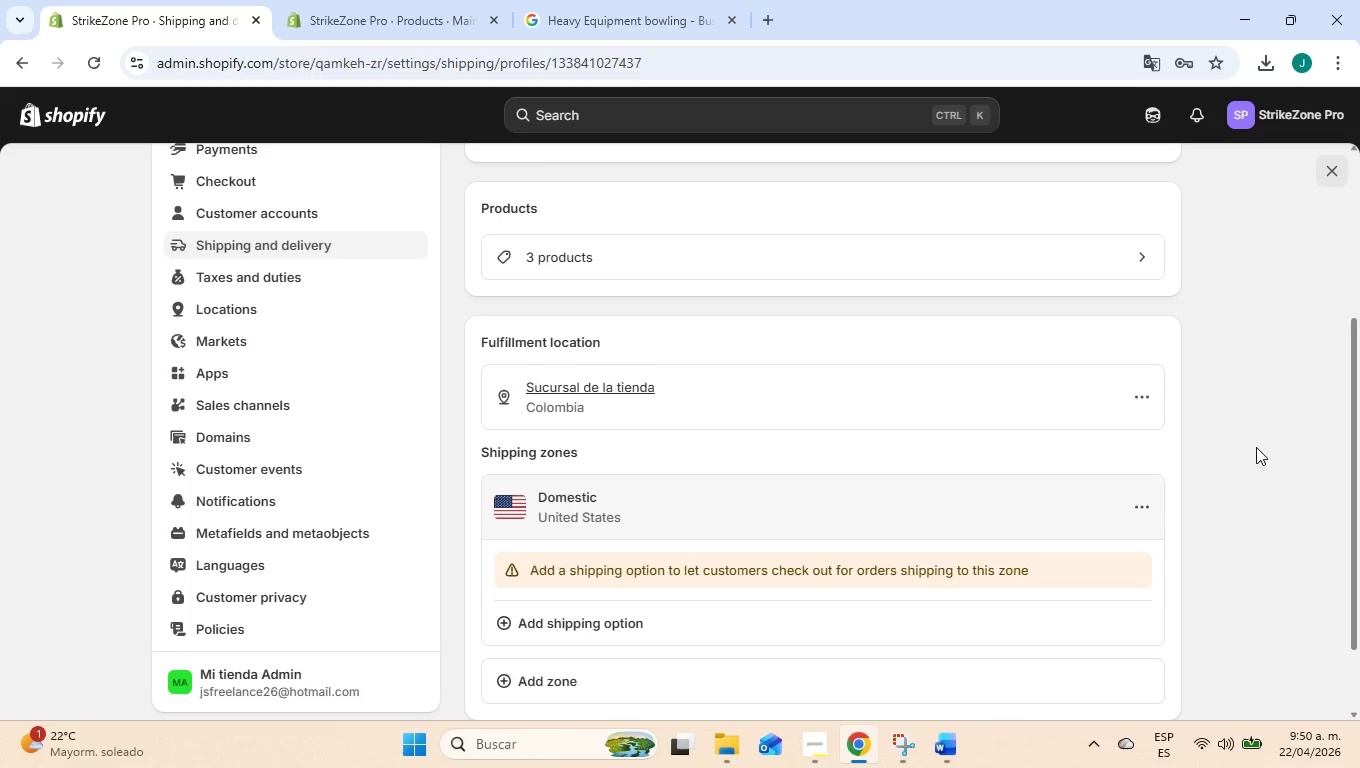 
wait(33.47)
 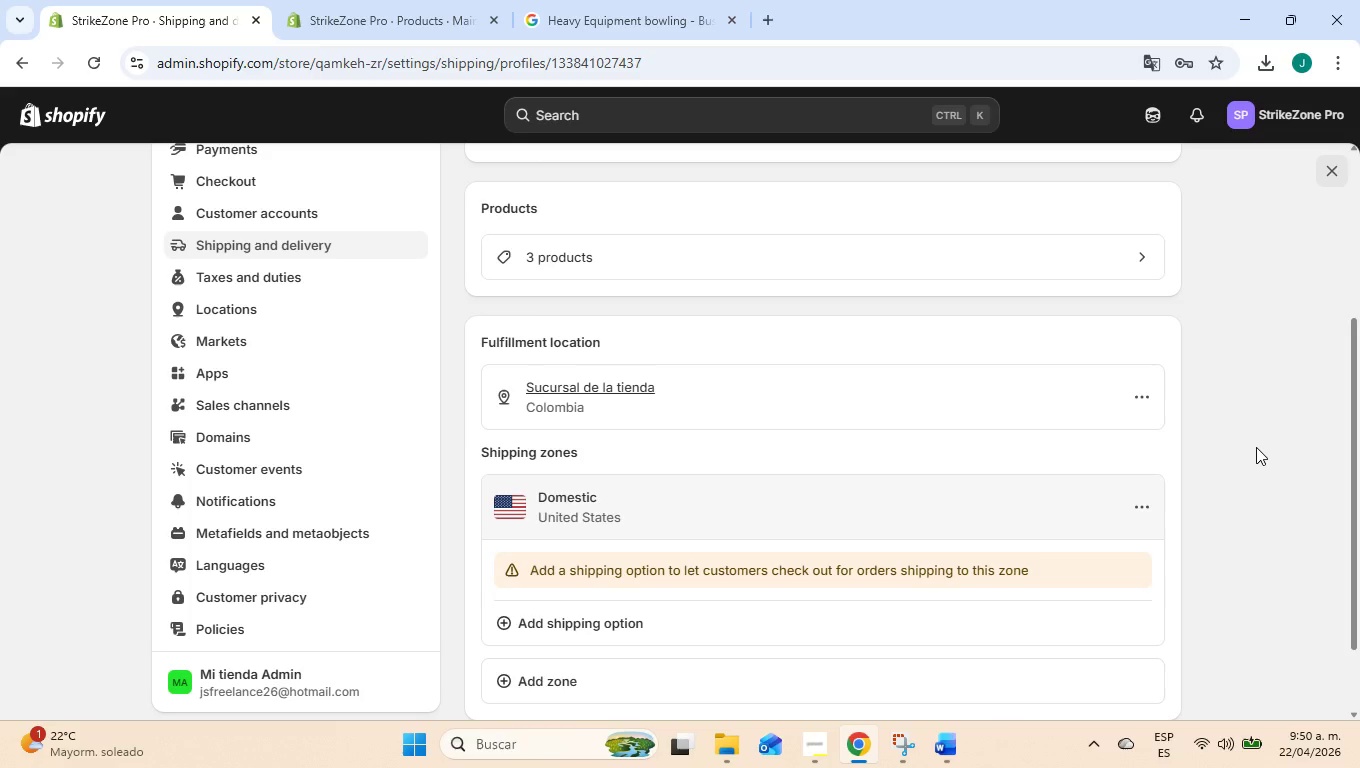 
left_click([1030, 262])
 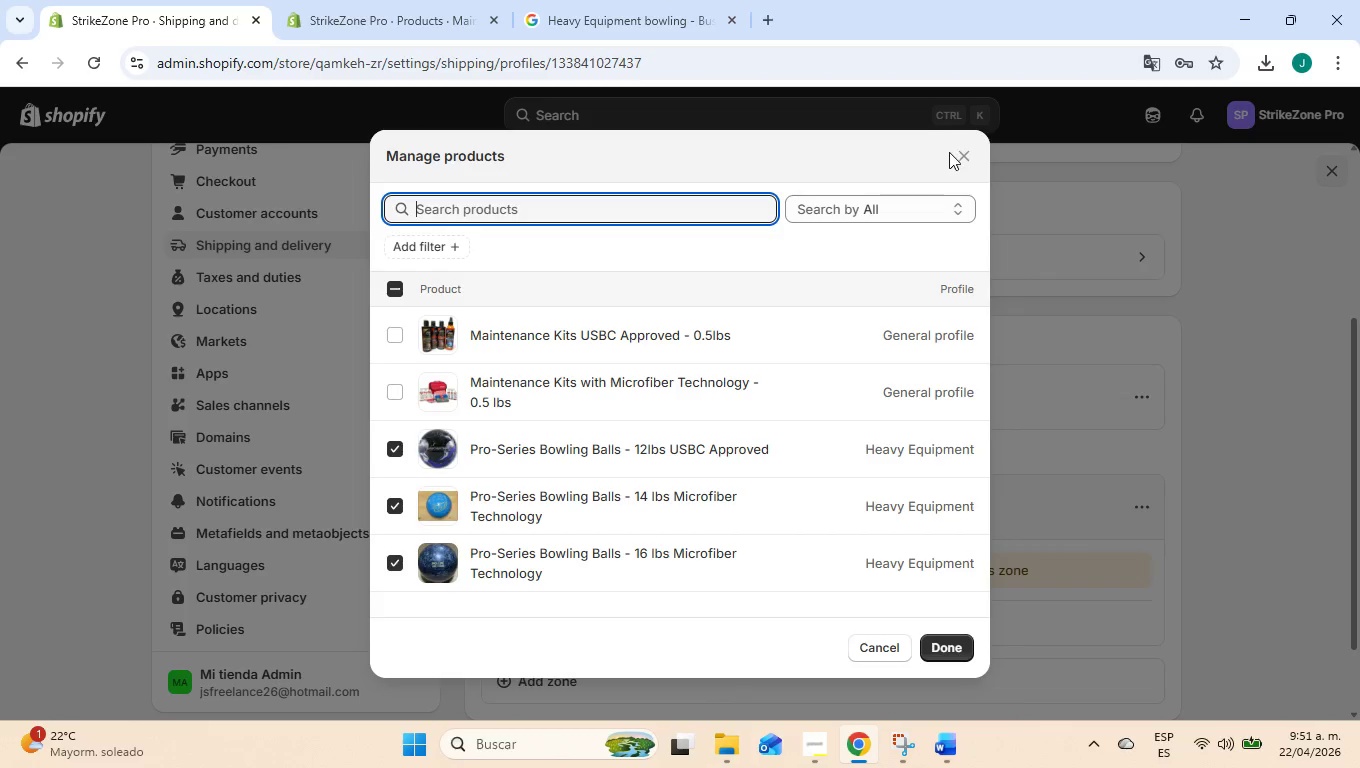 
left_click([951, 153])
 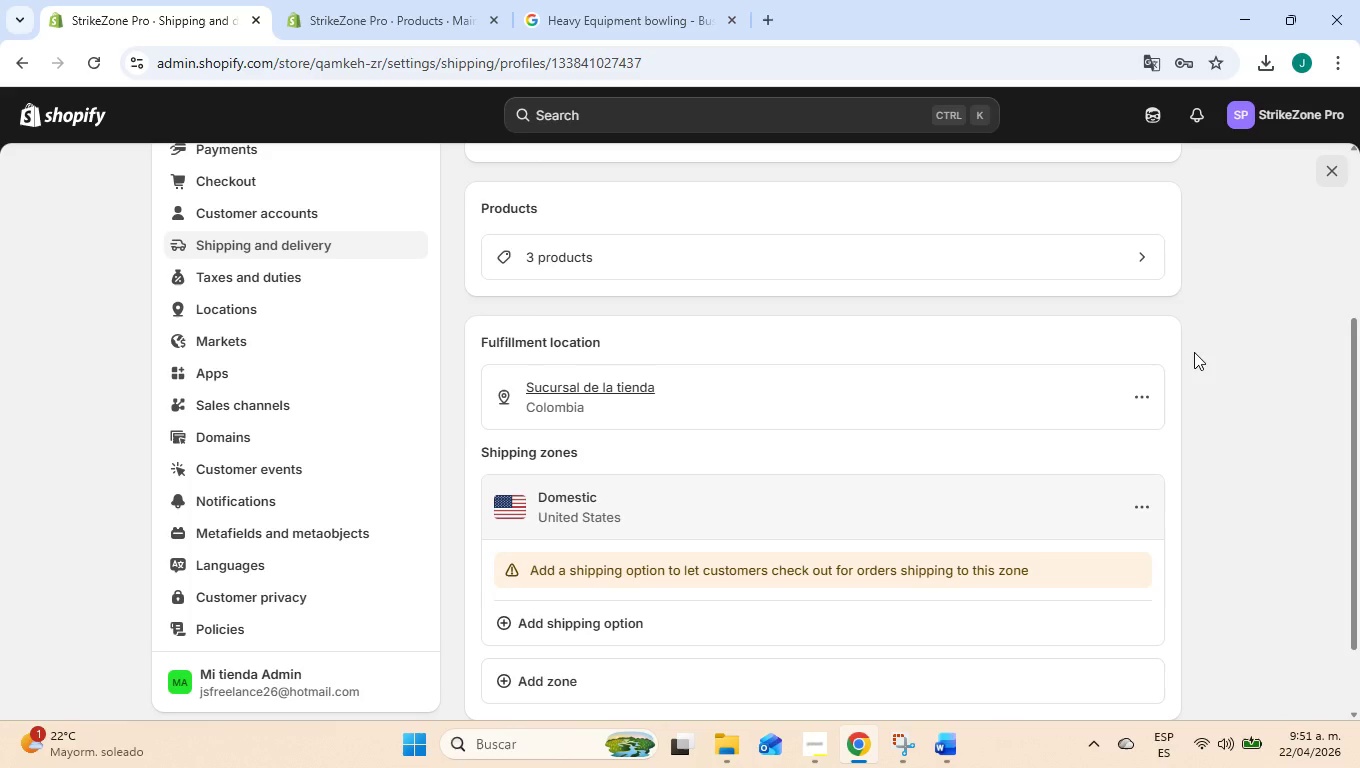 
wait(9.83)
 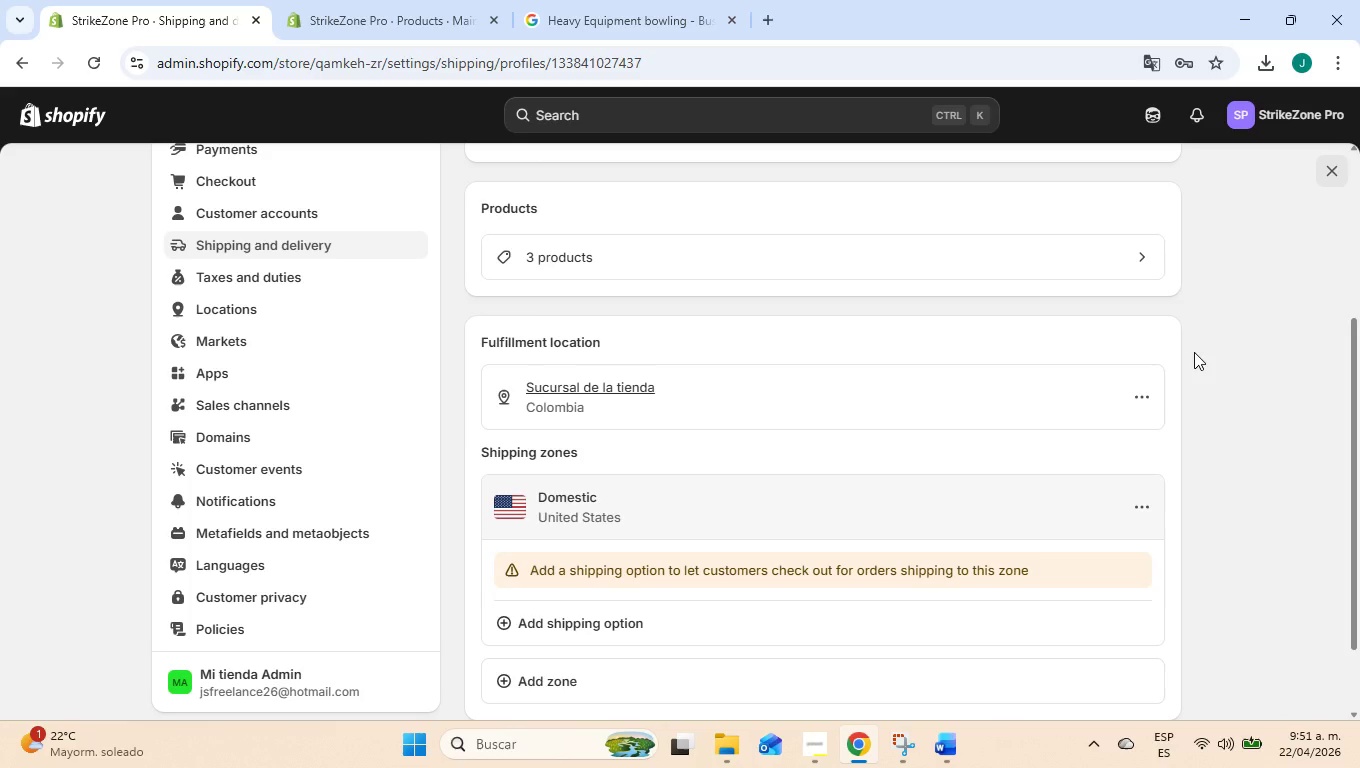 
scroll: coordinate [982, 510], scroll_direction: down, amount: 1.0
 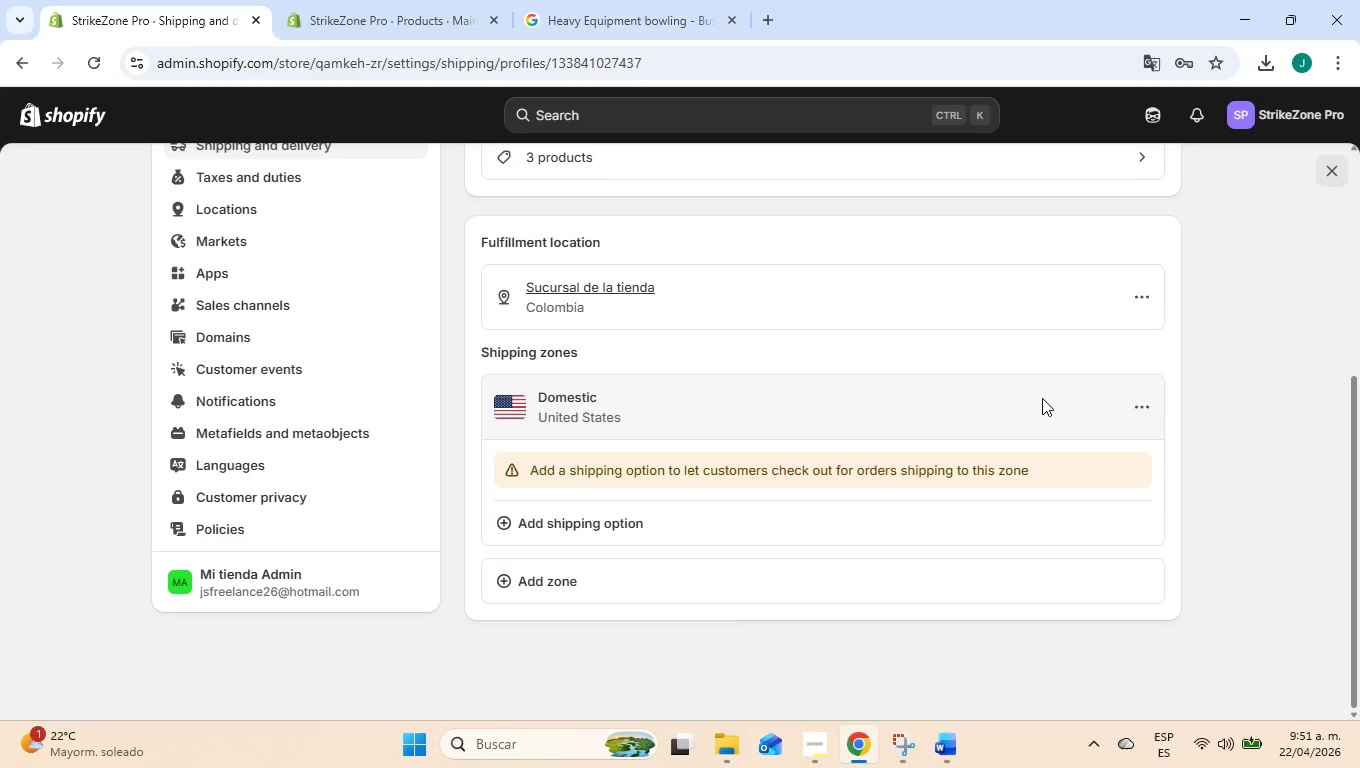 
wait(22.34)
 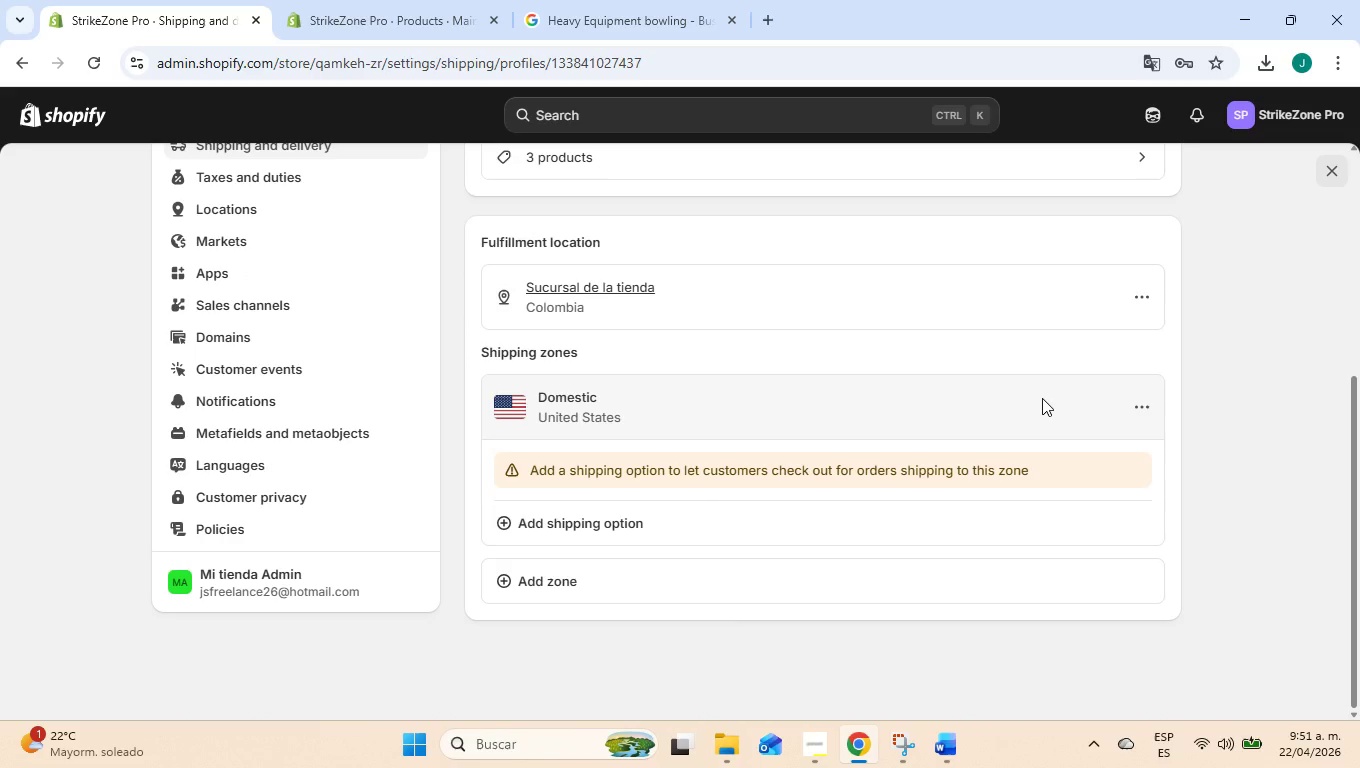 
left_click([1137, 297])
 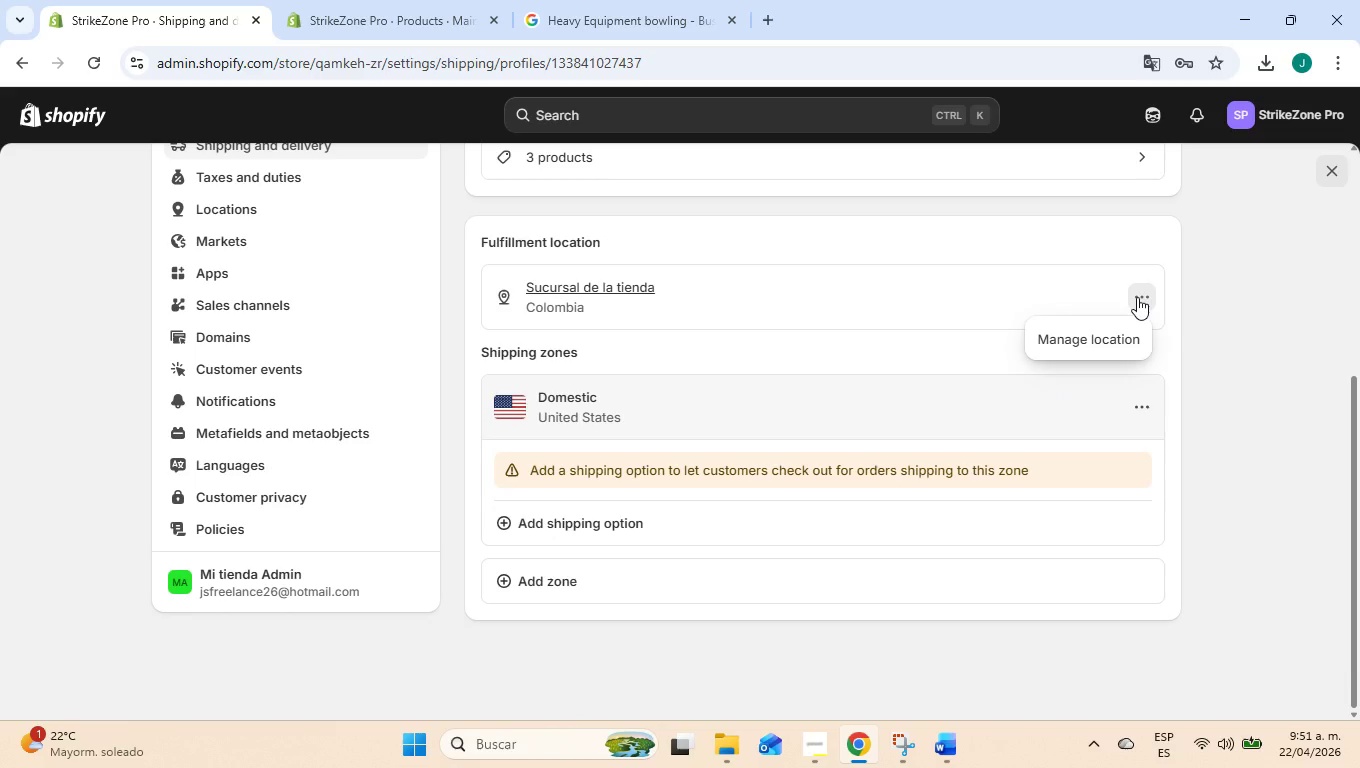 
left_click([1137, 297])
 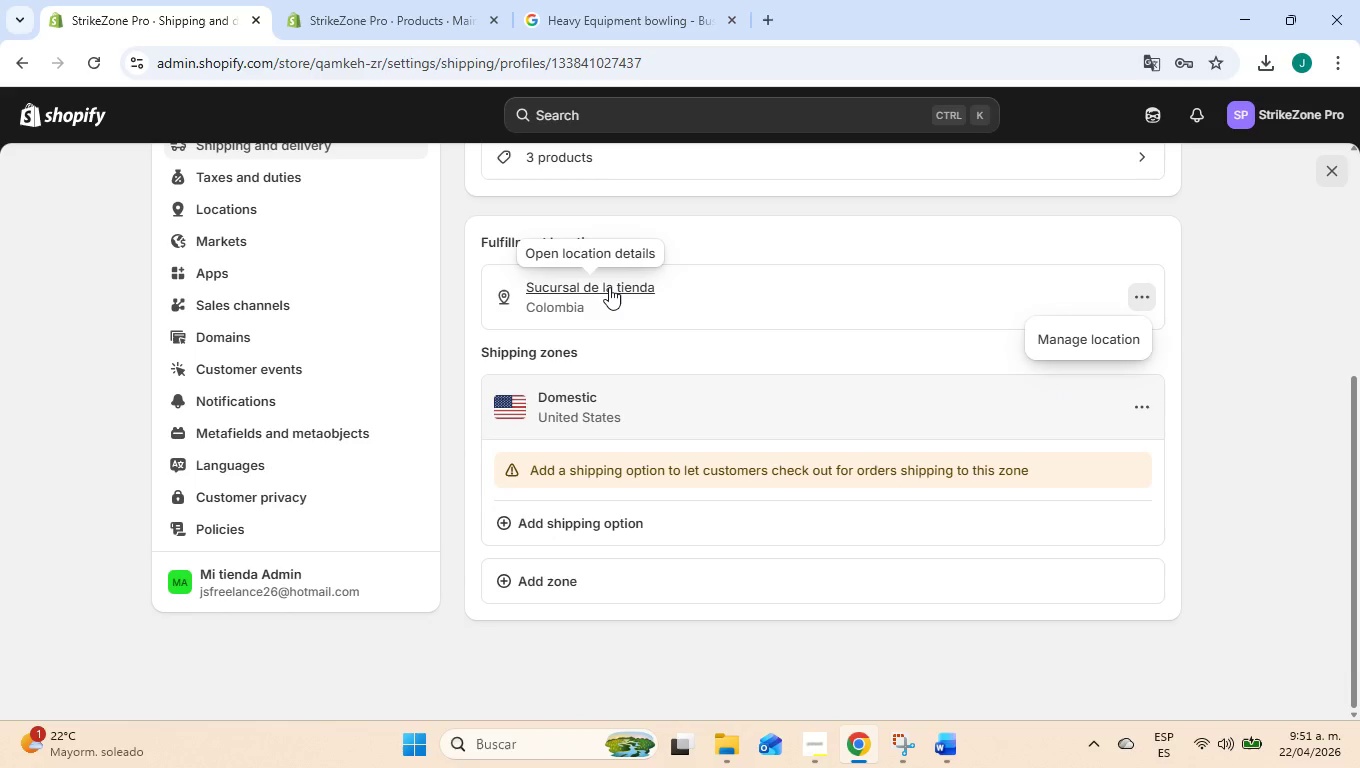 
left_click([609, 287])
 